 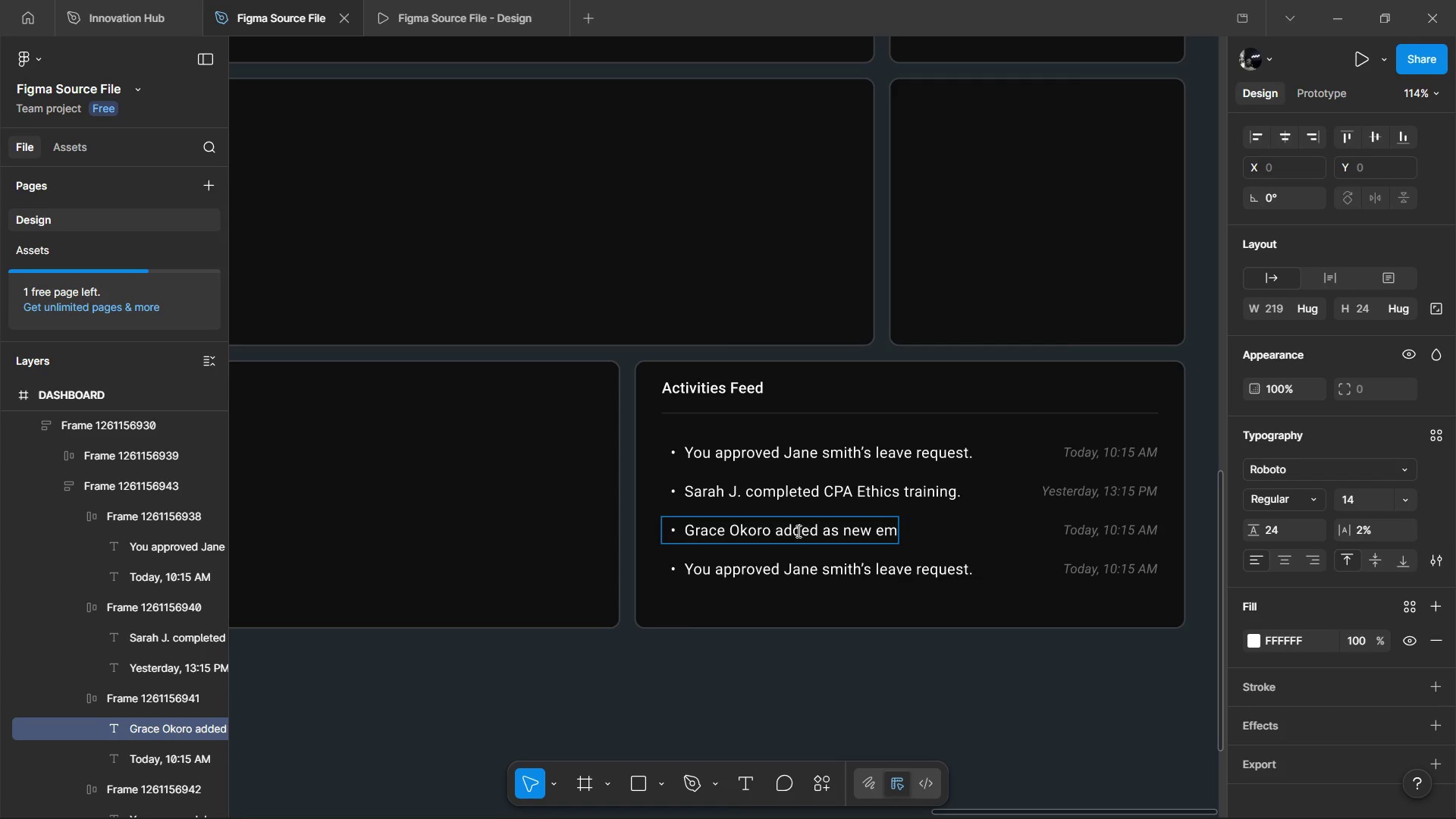 
double_click([733, 565])
 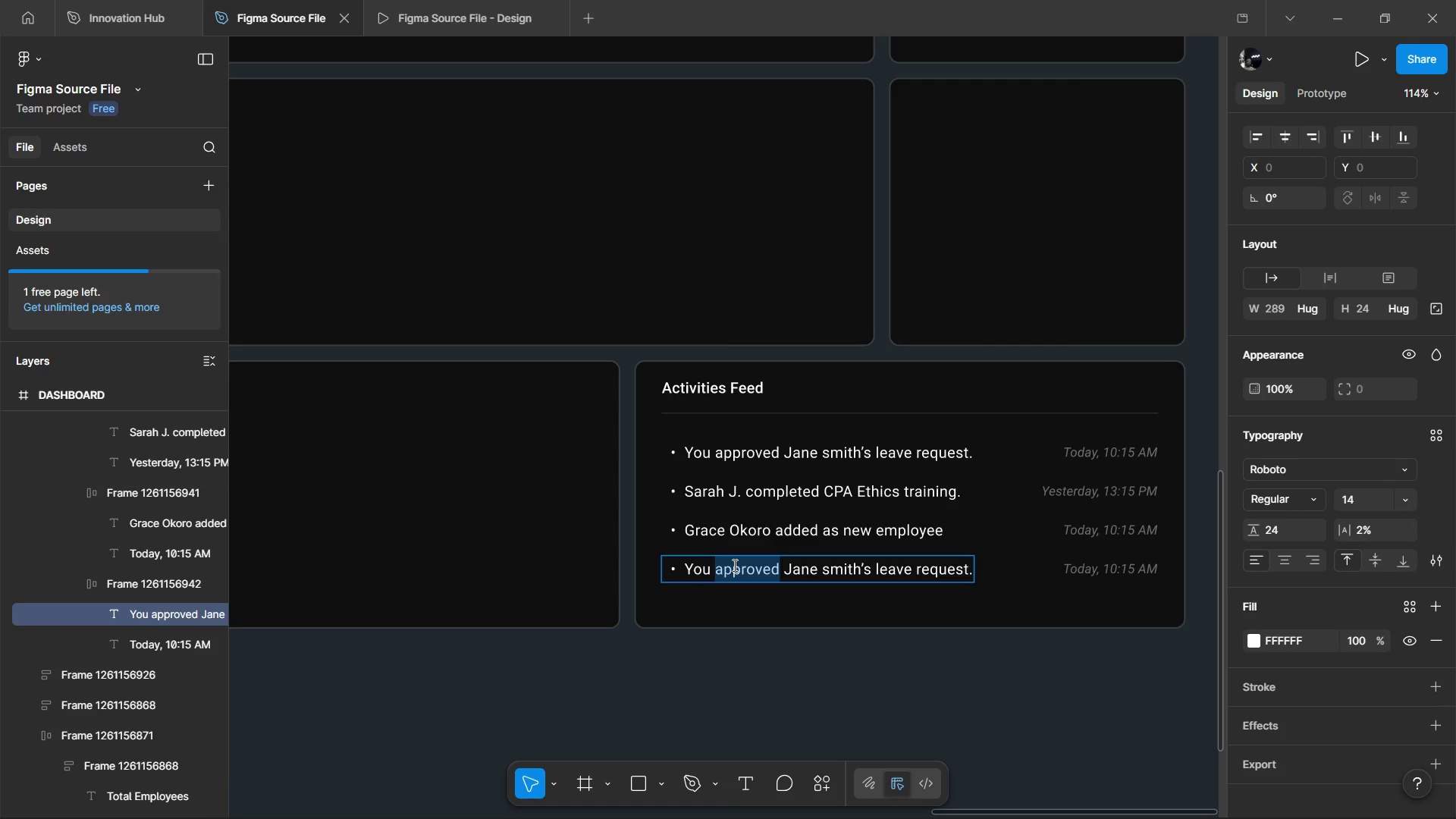 
hold_key(key=ShiftLeft, duration=0.45)
 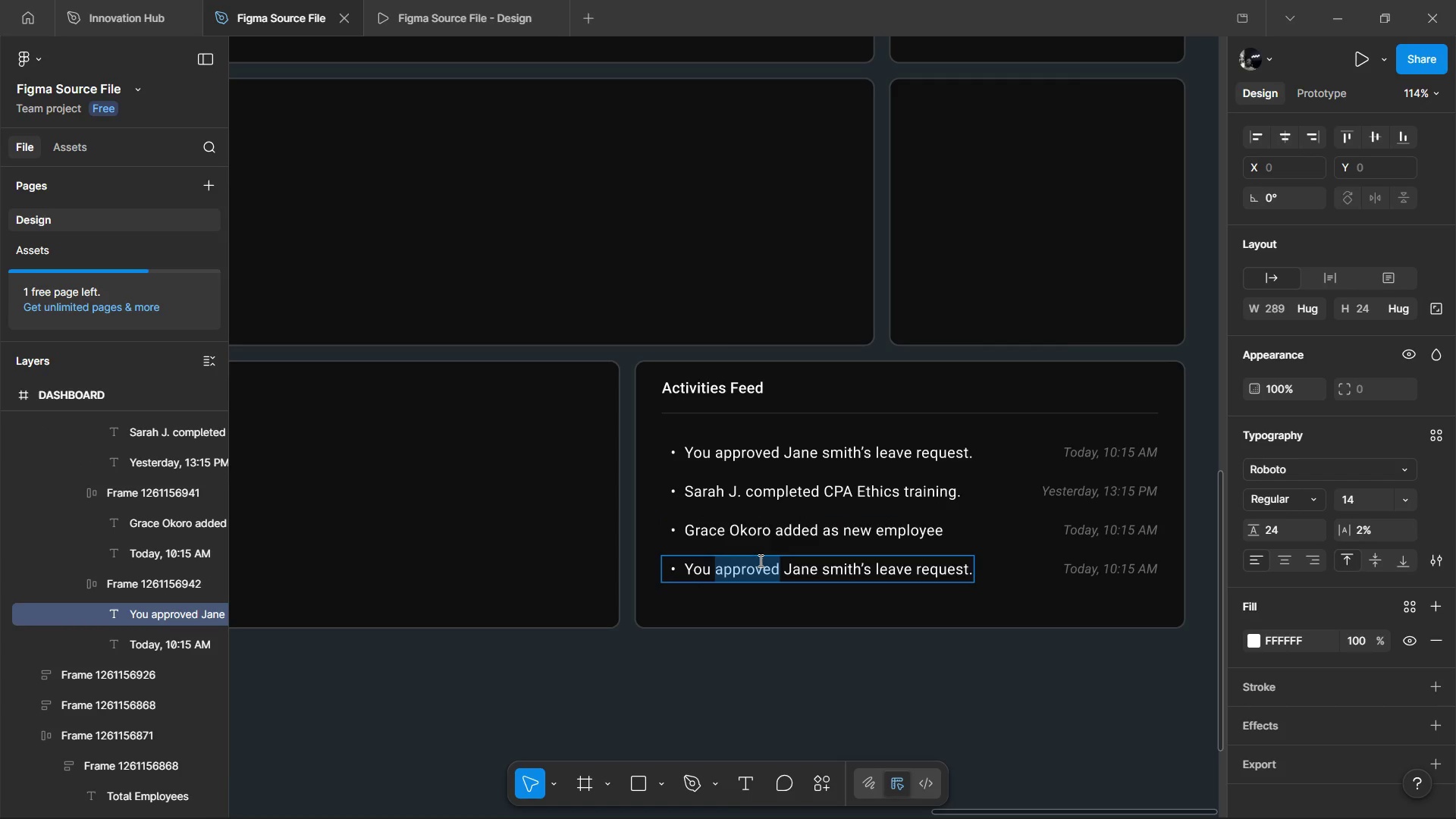 
key(Shift+ShiftLeft)
 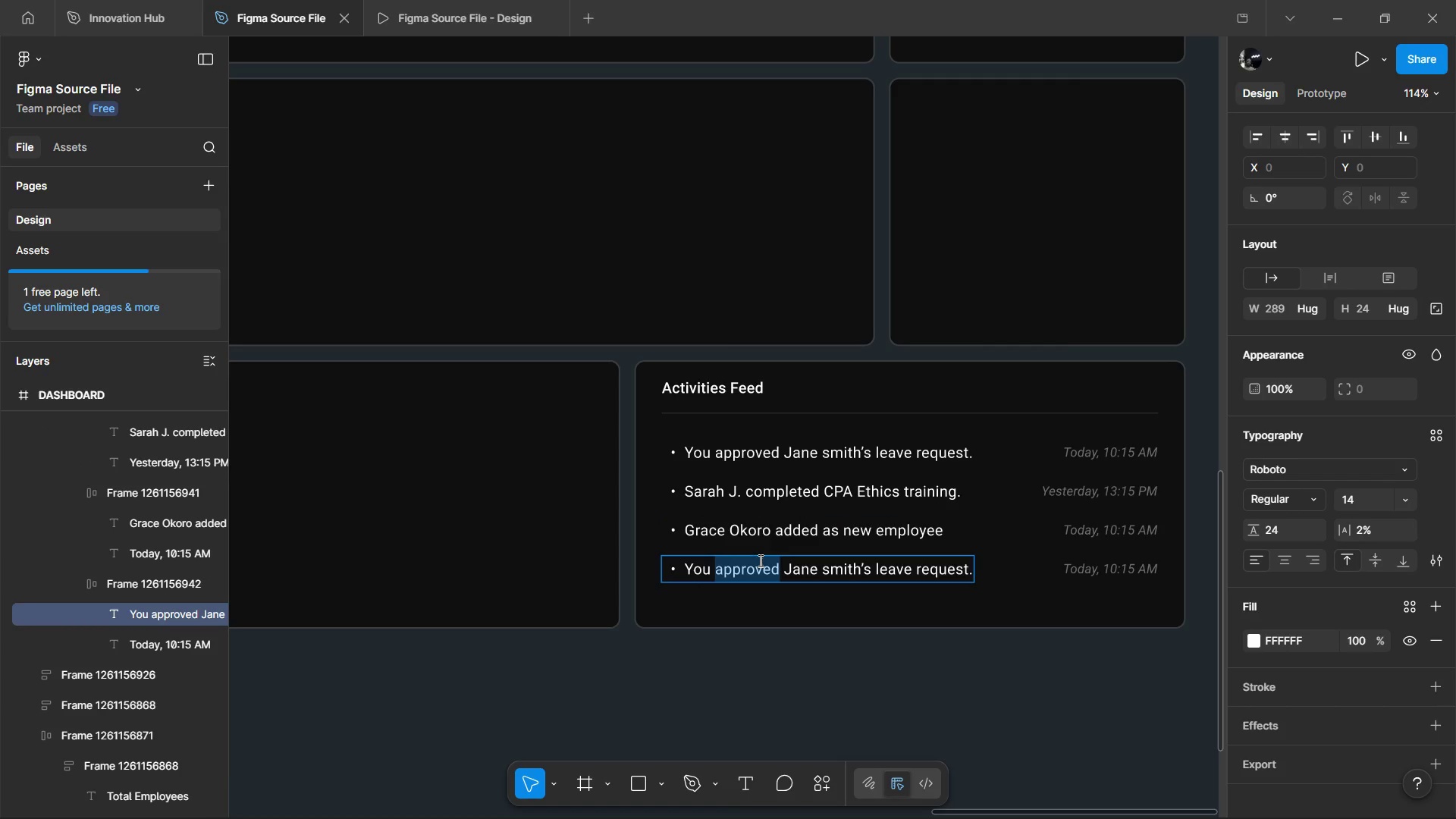 
key(Control+A)
 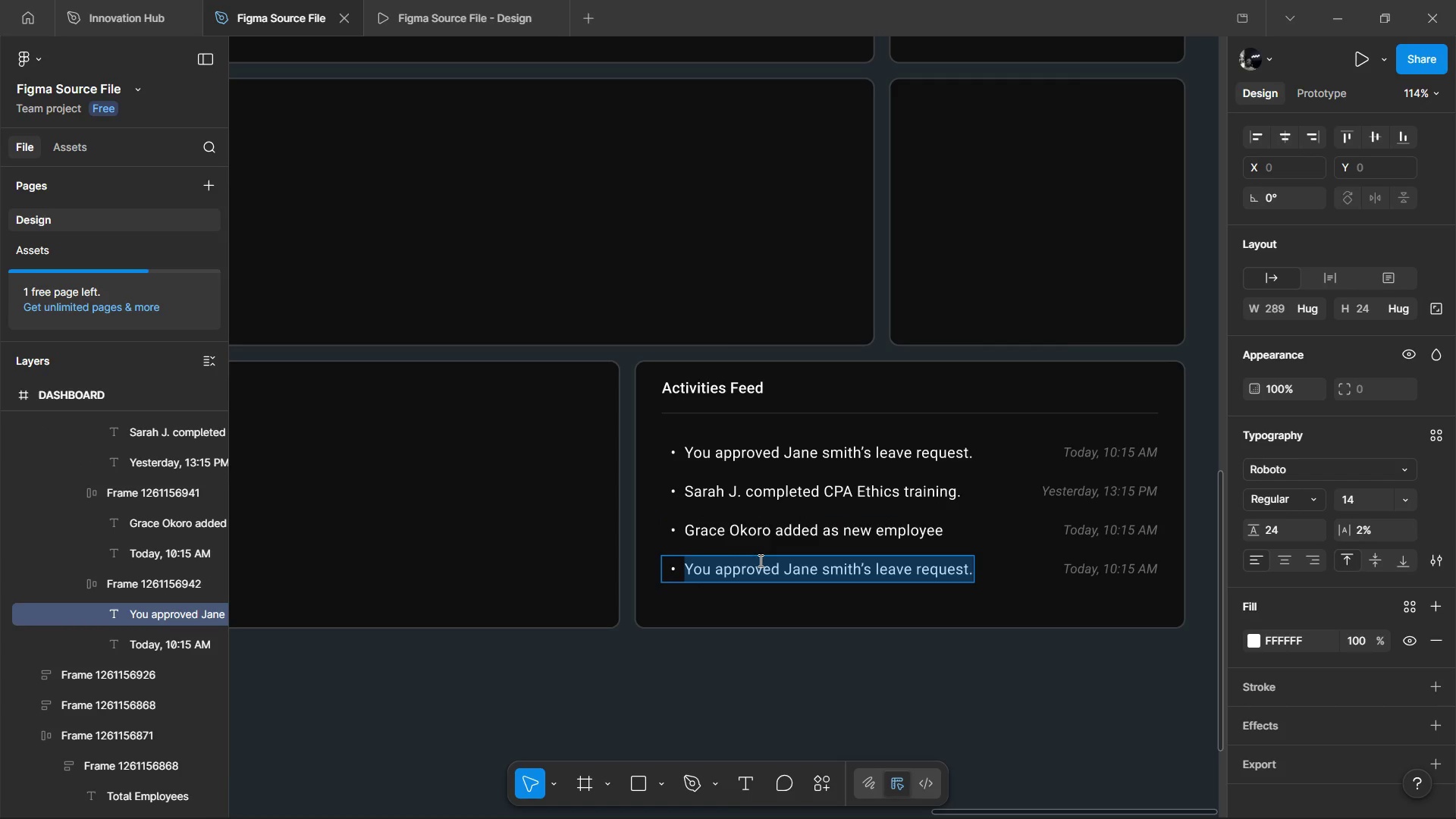 
type(Monthly employee report generated.)
 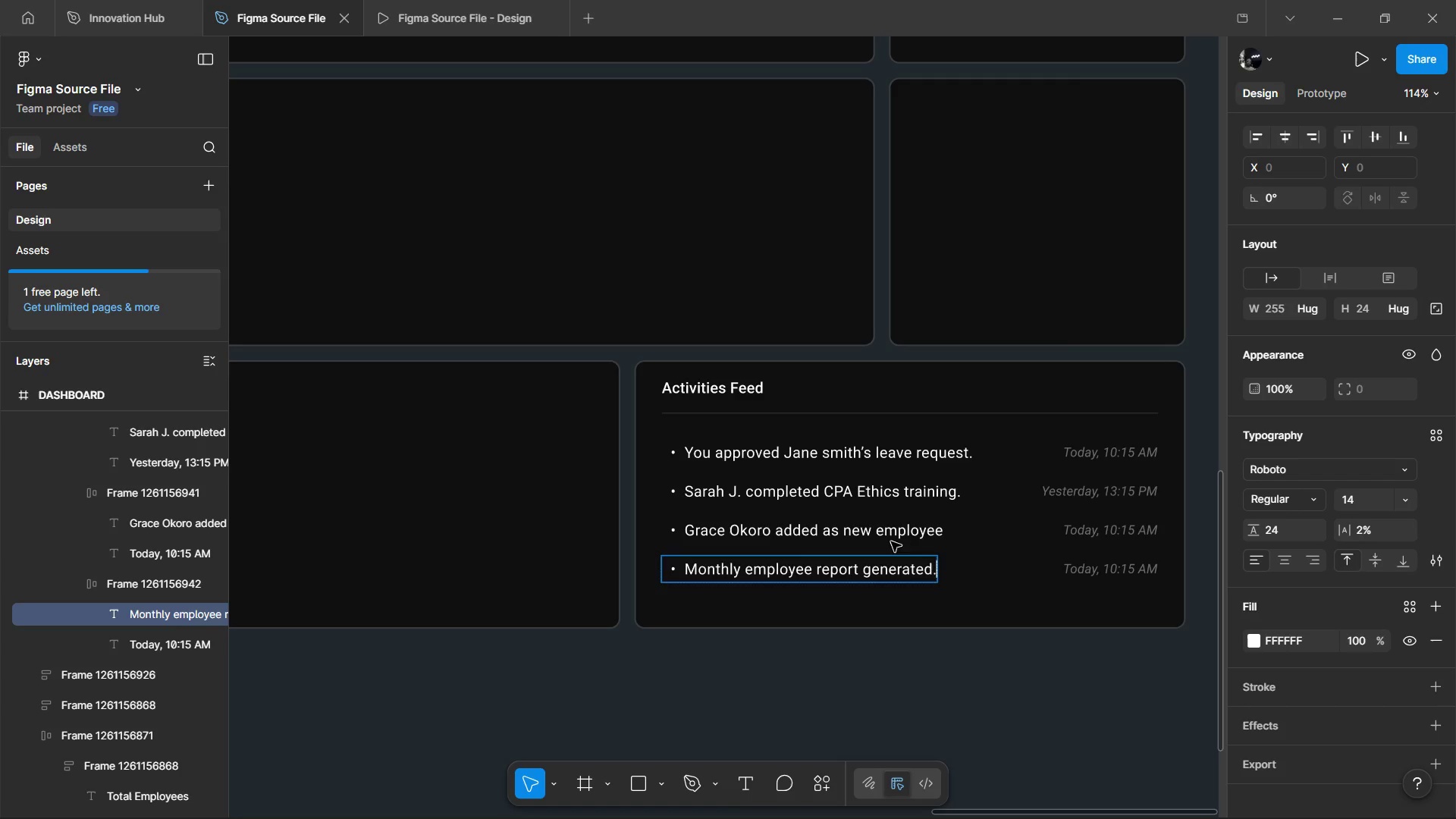 
left_click([897, 526])
 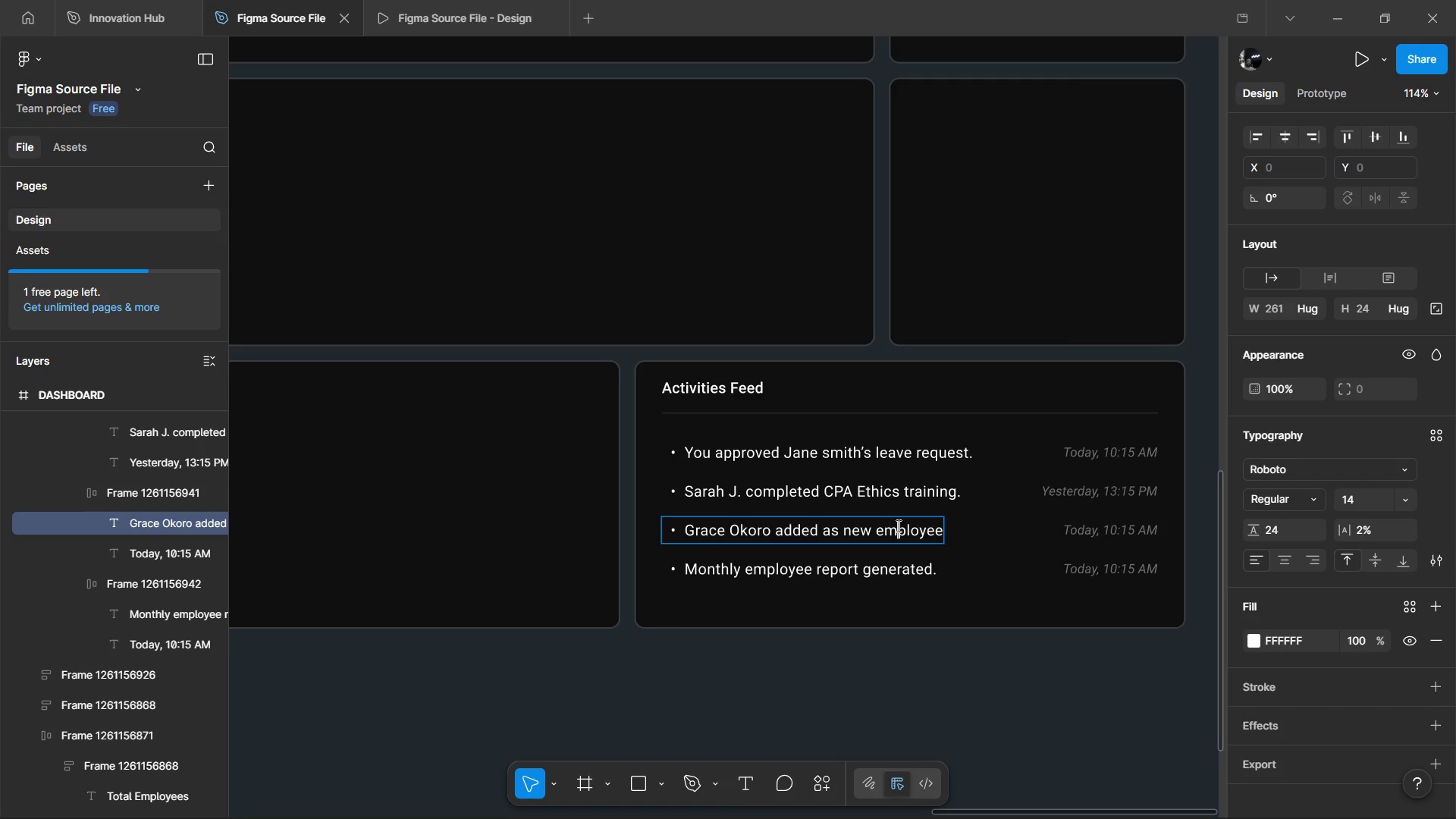 
key(Control+ArrowRight)
 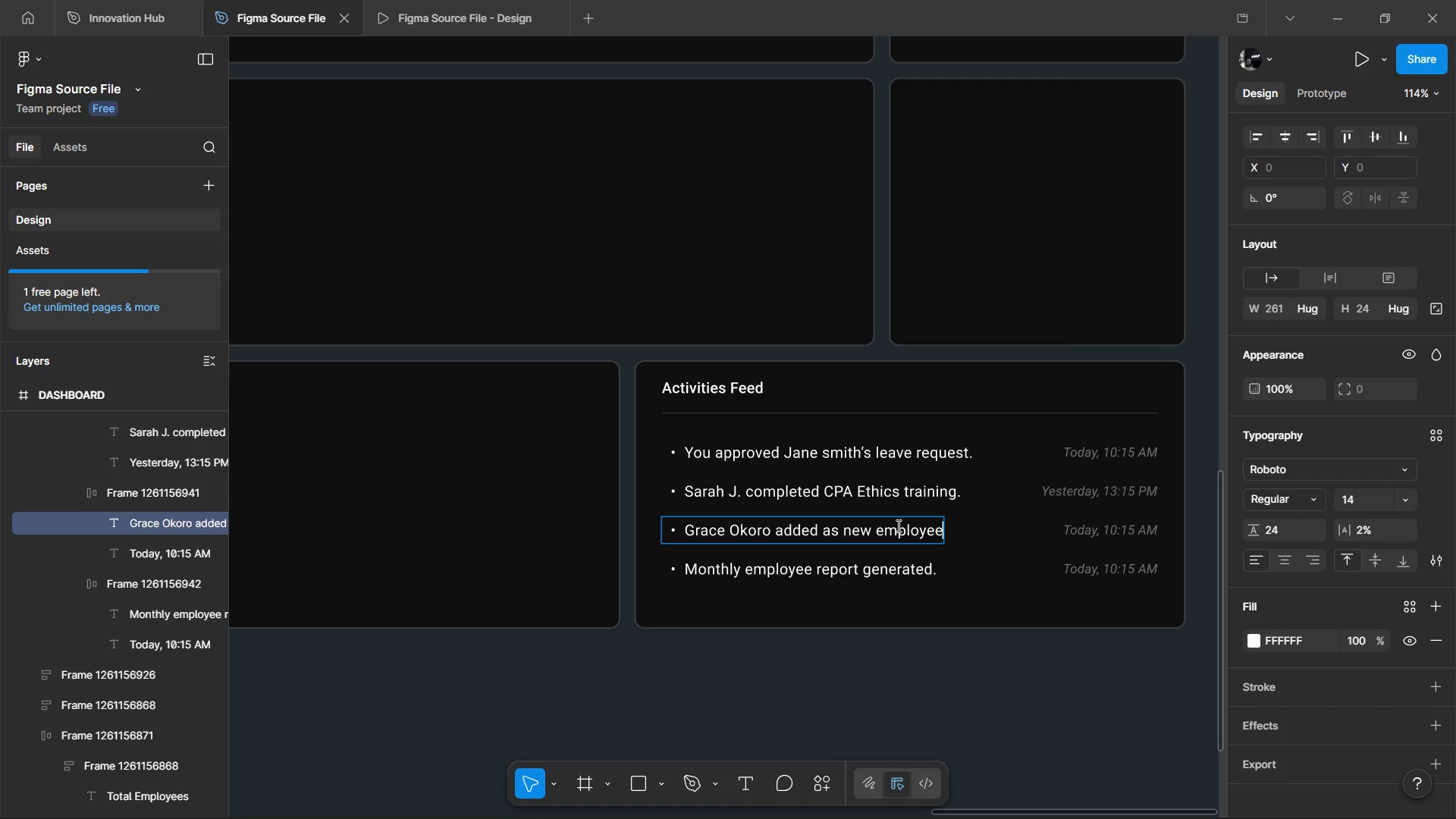 
key(Control+Period)
 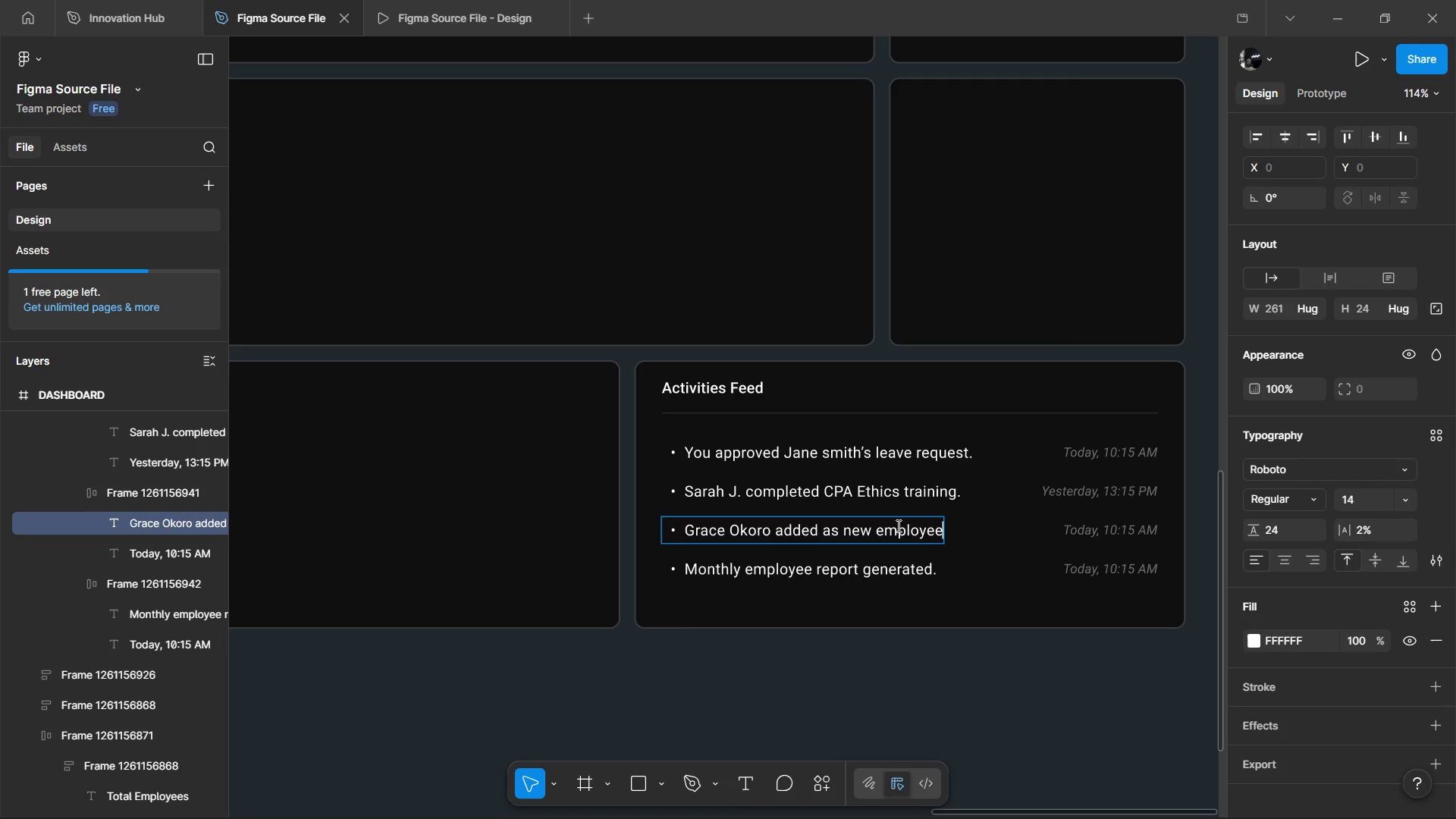 
key(Period)
 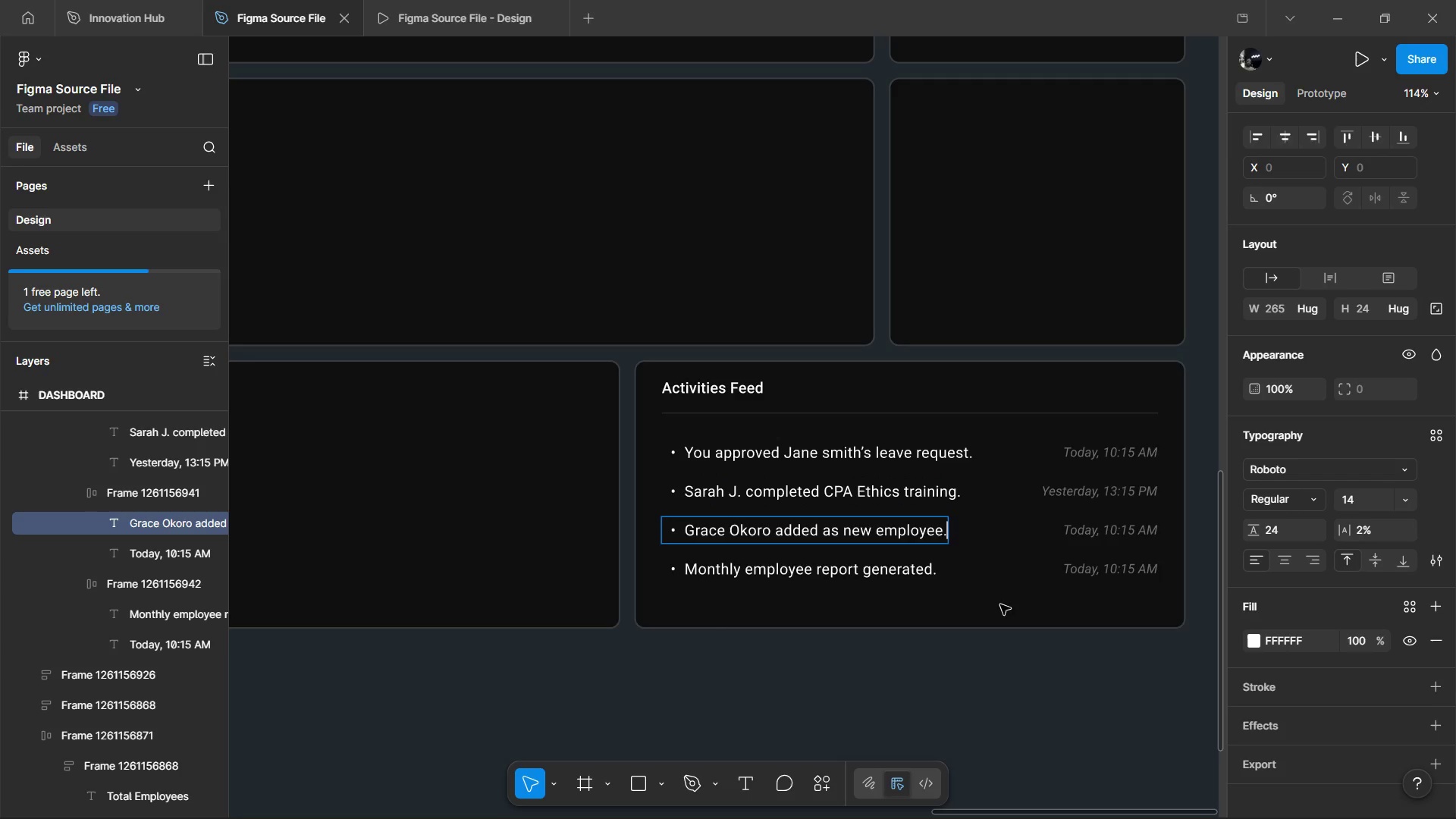 
double_click([1006, 629])
 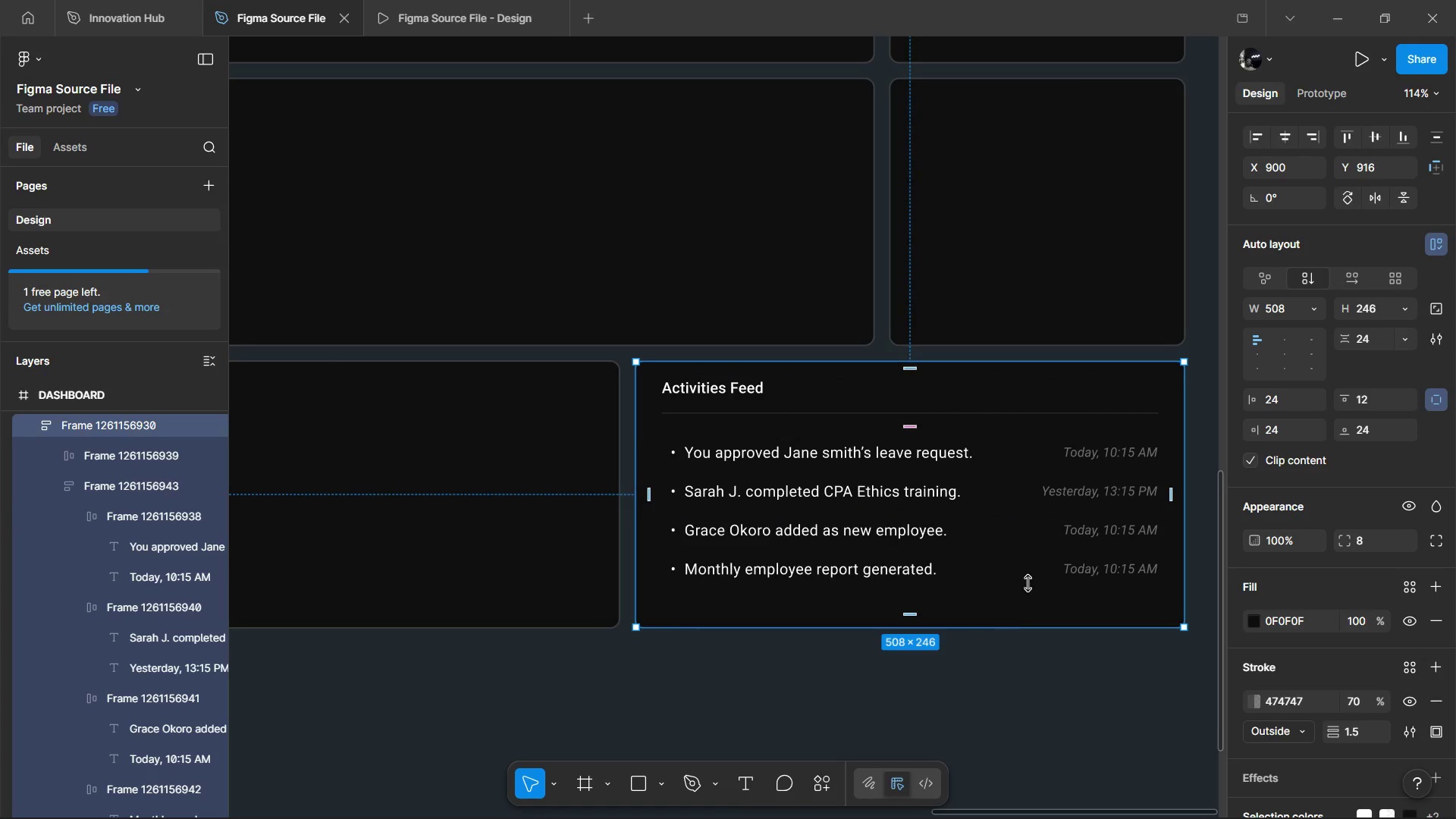 
left_click([1055, 521])
 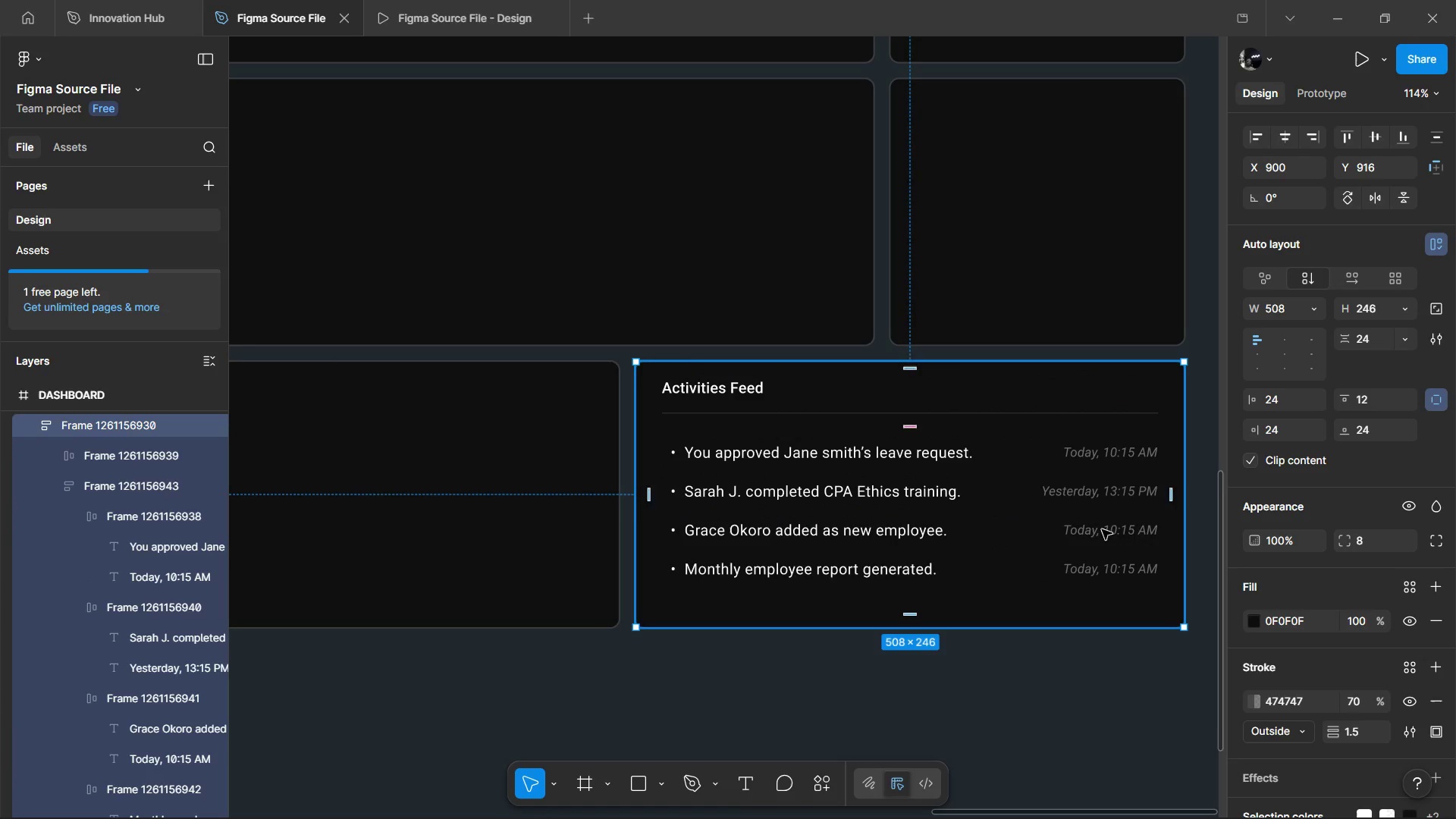 
hold_key(key=ControlLeft, duration=0.55)
double_click([1119, 529])
 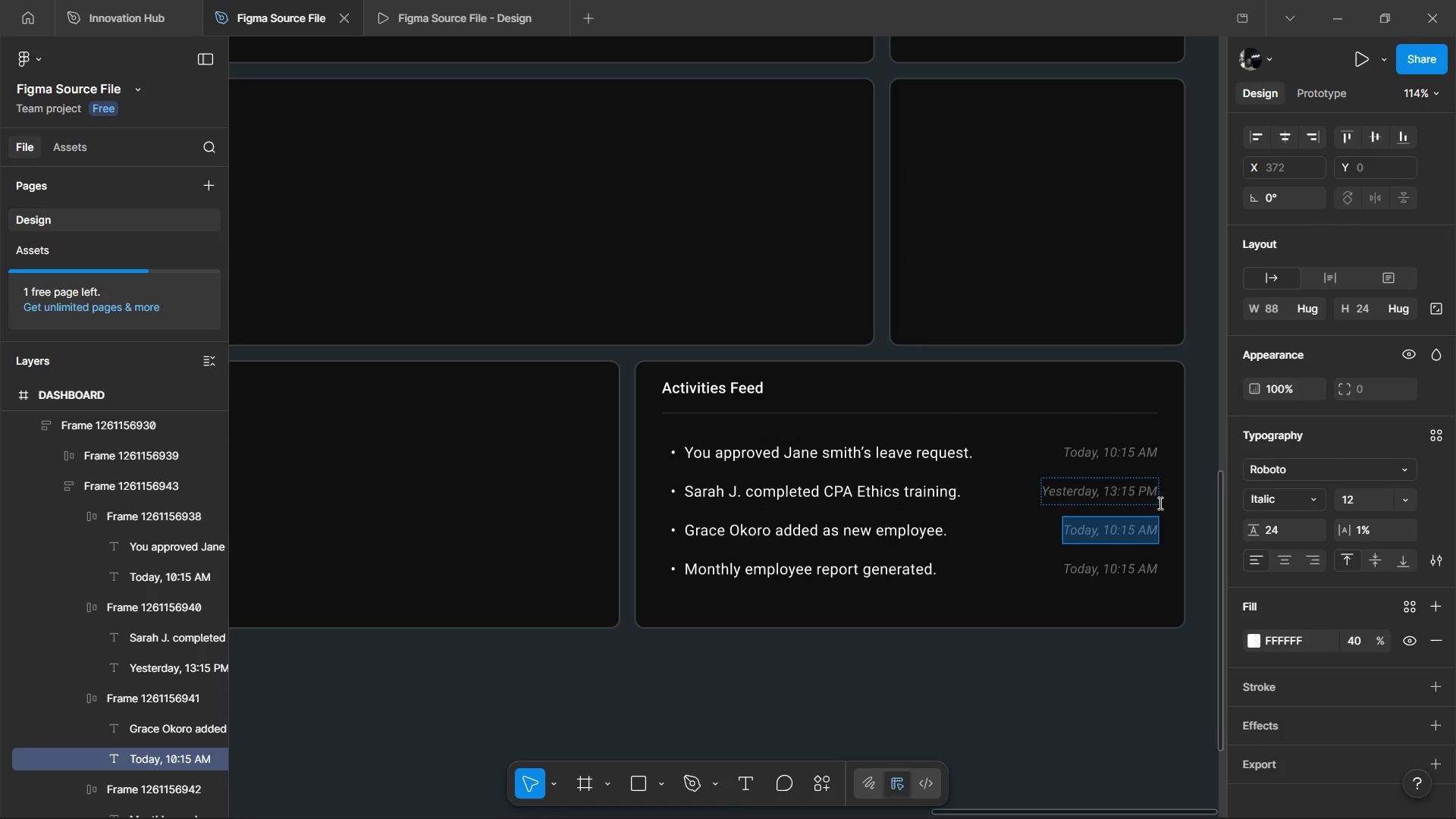 
type(2 days ago, 11:00Am)
key(Backspace)
key(Backspace)
type( AM)
 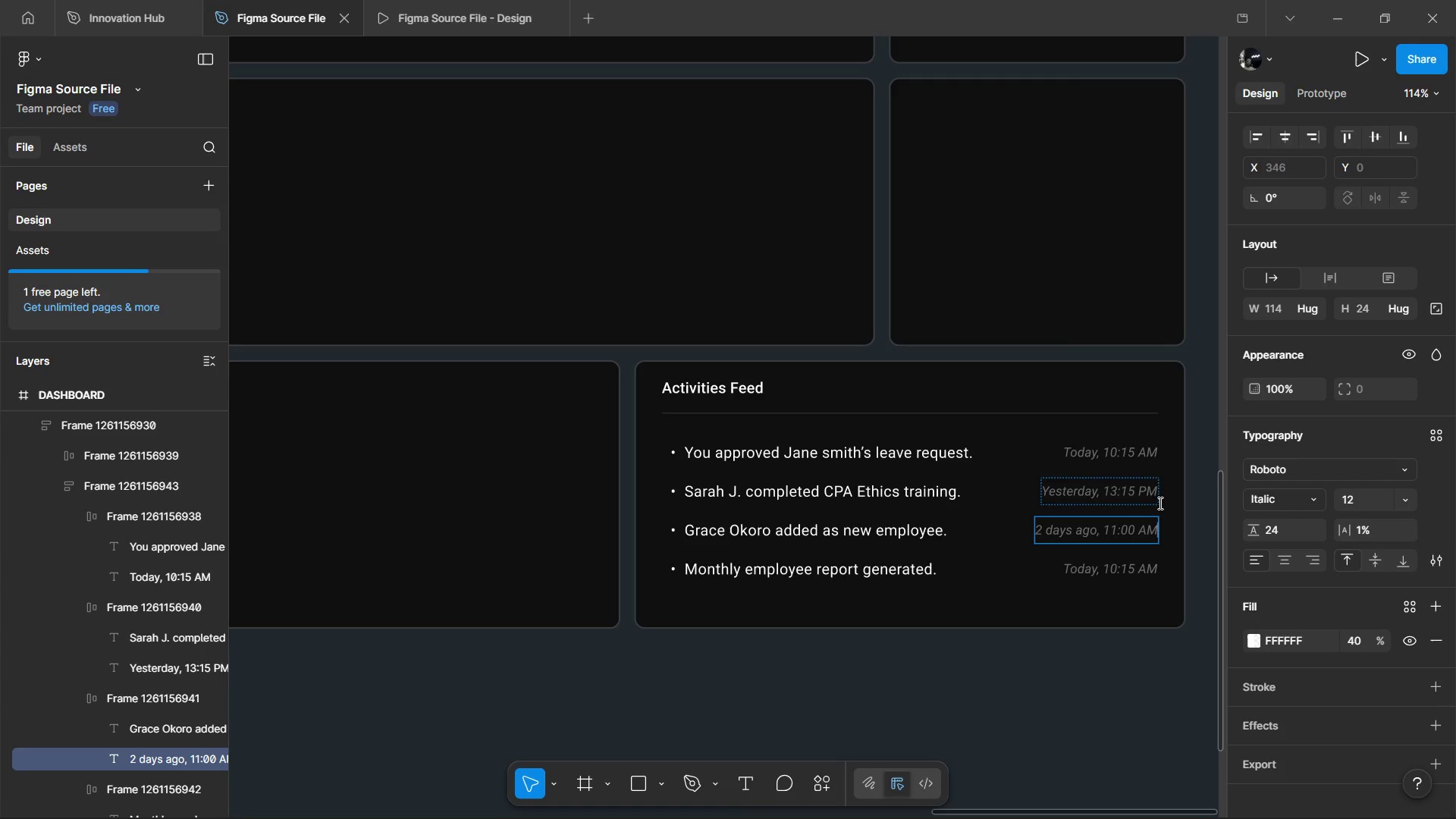 
double_click([1109, 576])
 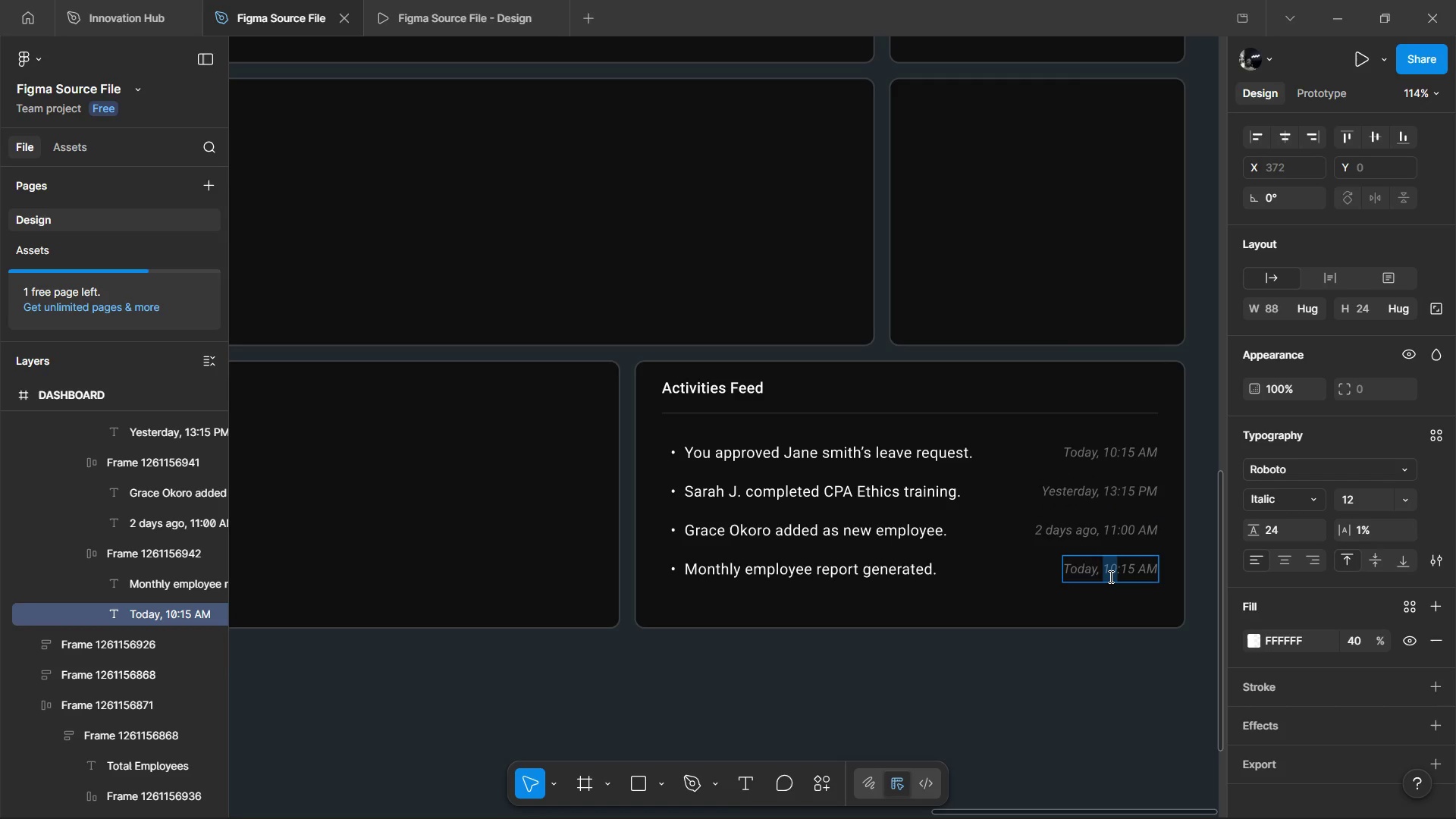 
triple_click([1109, 576])
 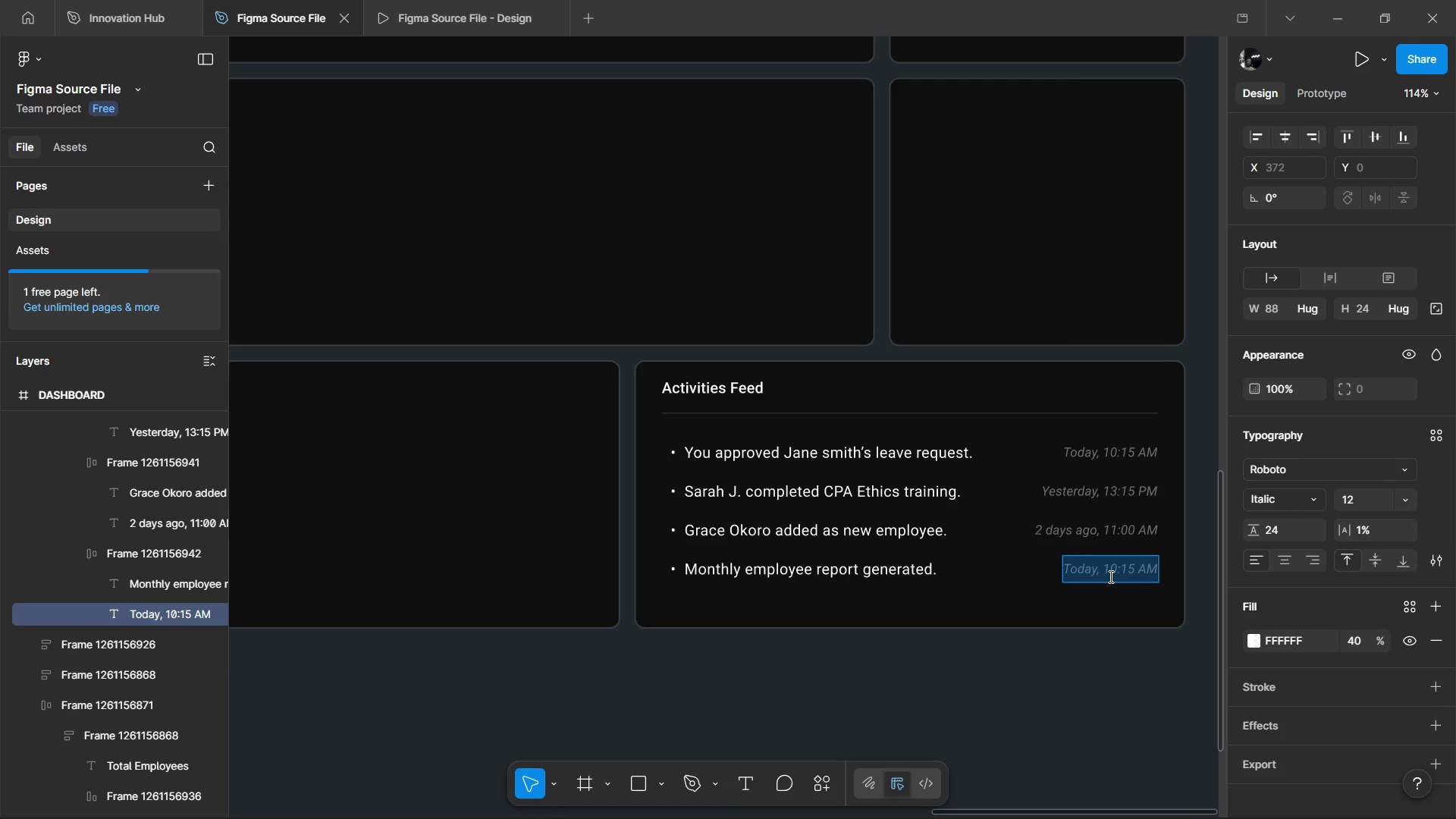 
hold_key(key=ShiftLeft, duration=1.52)
 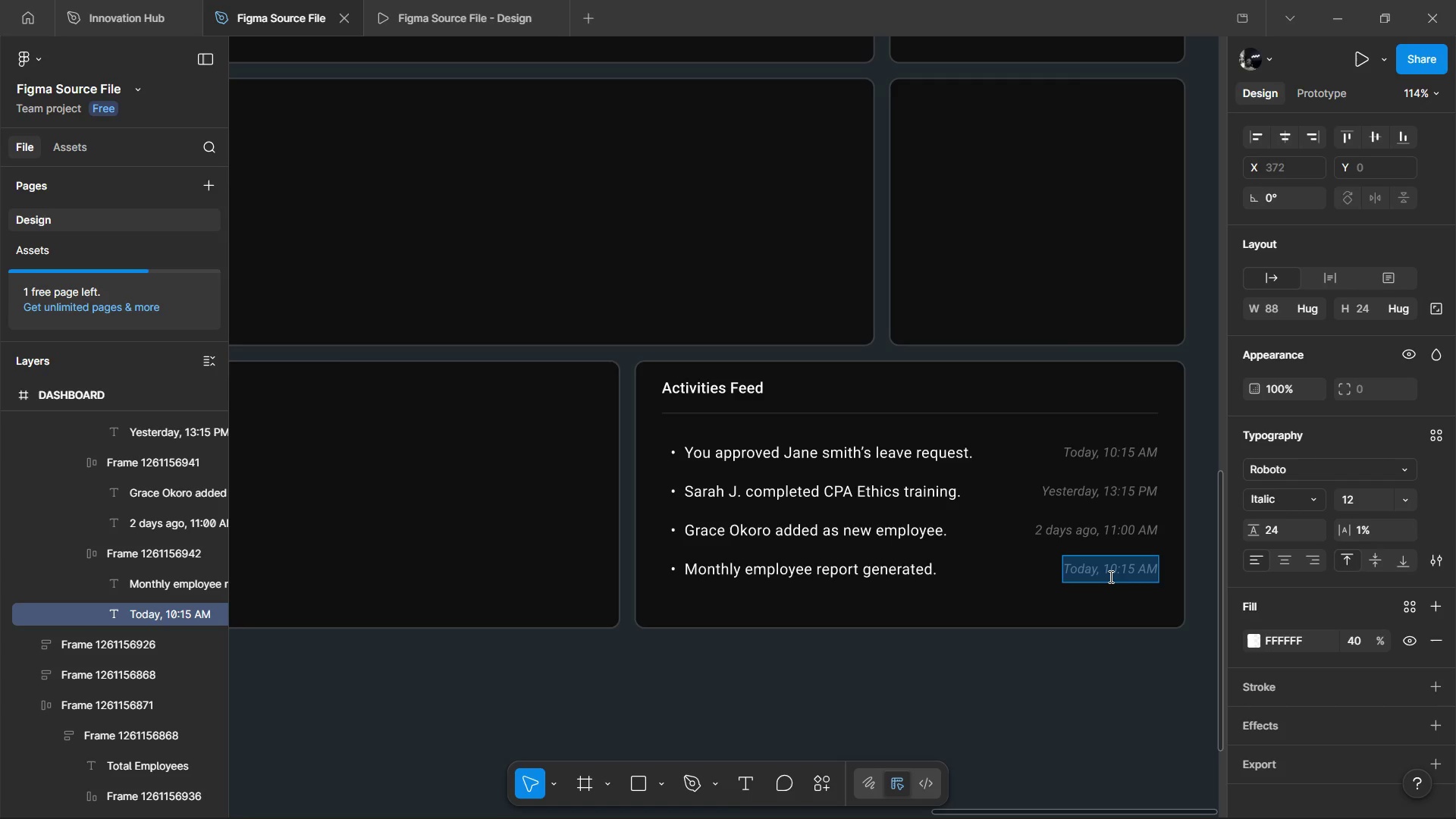 
hold_key(key=ShiftLeft, duration=1.52)
 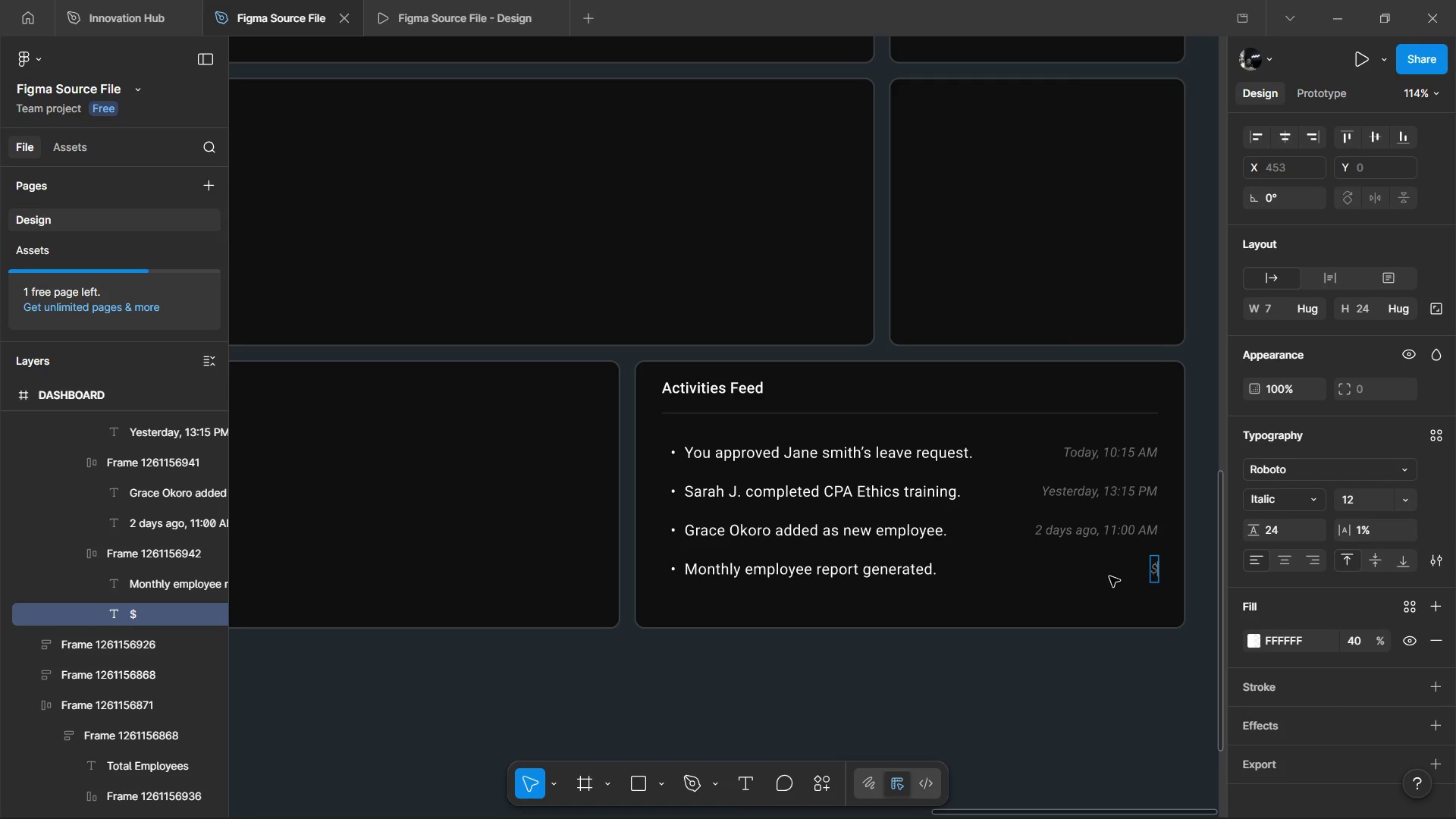 
type($)
key(Backspace)
type(4 )
key(Backspace)
key(Backspace)
type(2D)
key(Backspace)
type( days ago, ()
key(Backspace)
type(()
key(Backspace)
type(9:12)
 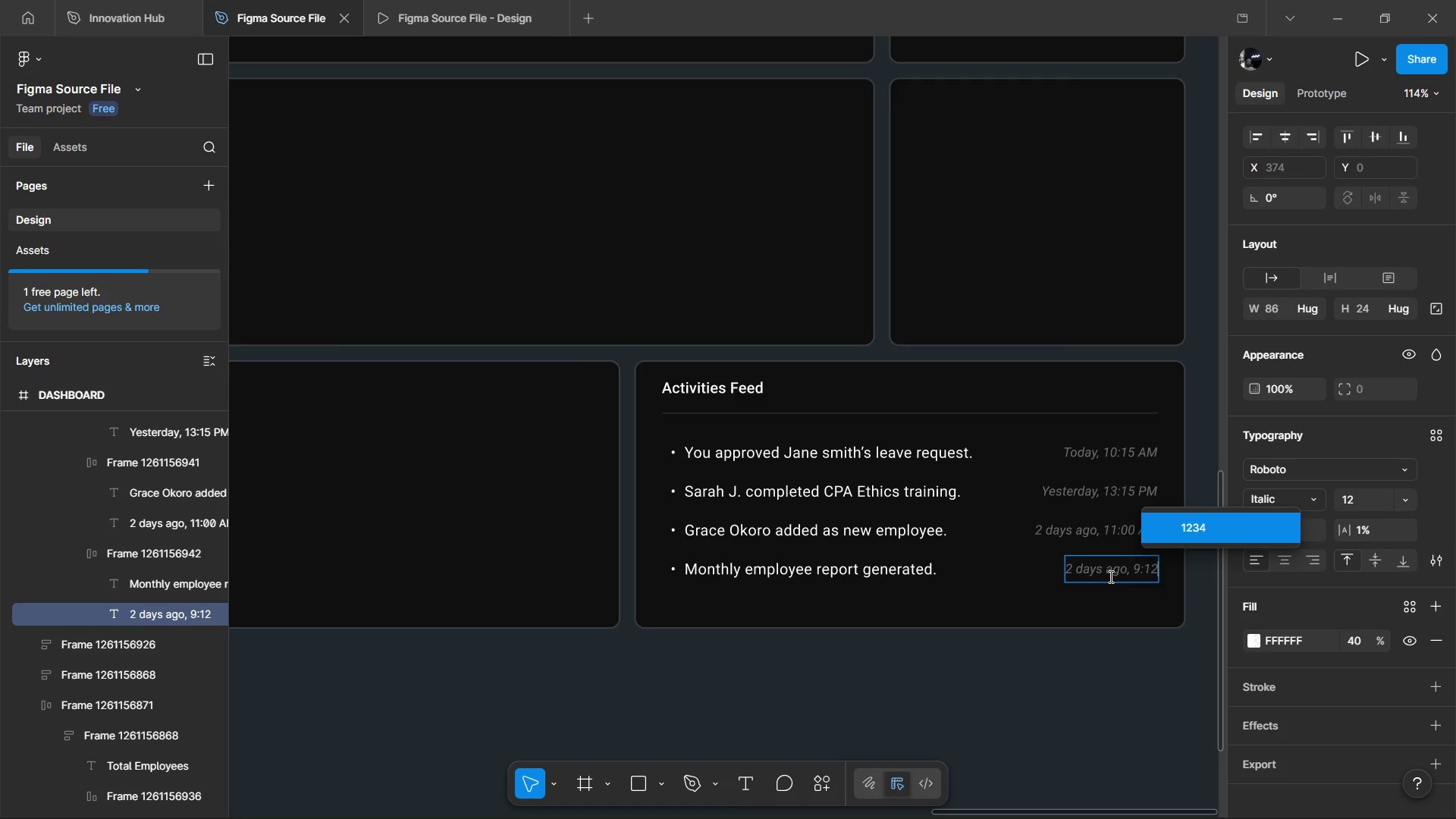 
key(Backspace)
key(Backspace)
key(Backspace)
key(Backspace)
type(14:00 KM)
key(Backspace)
key(Backspace)
type(M)
 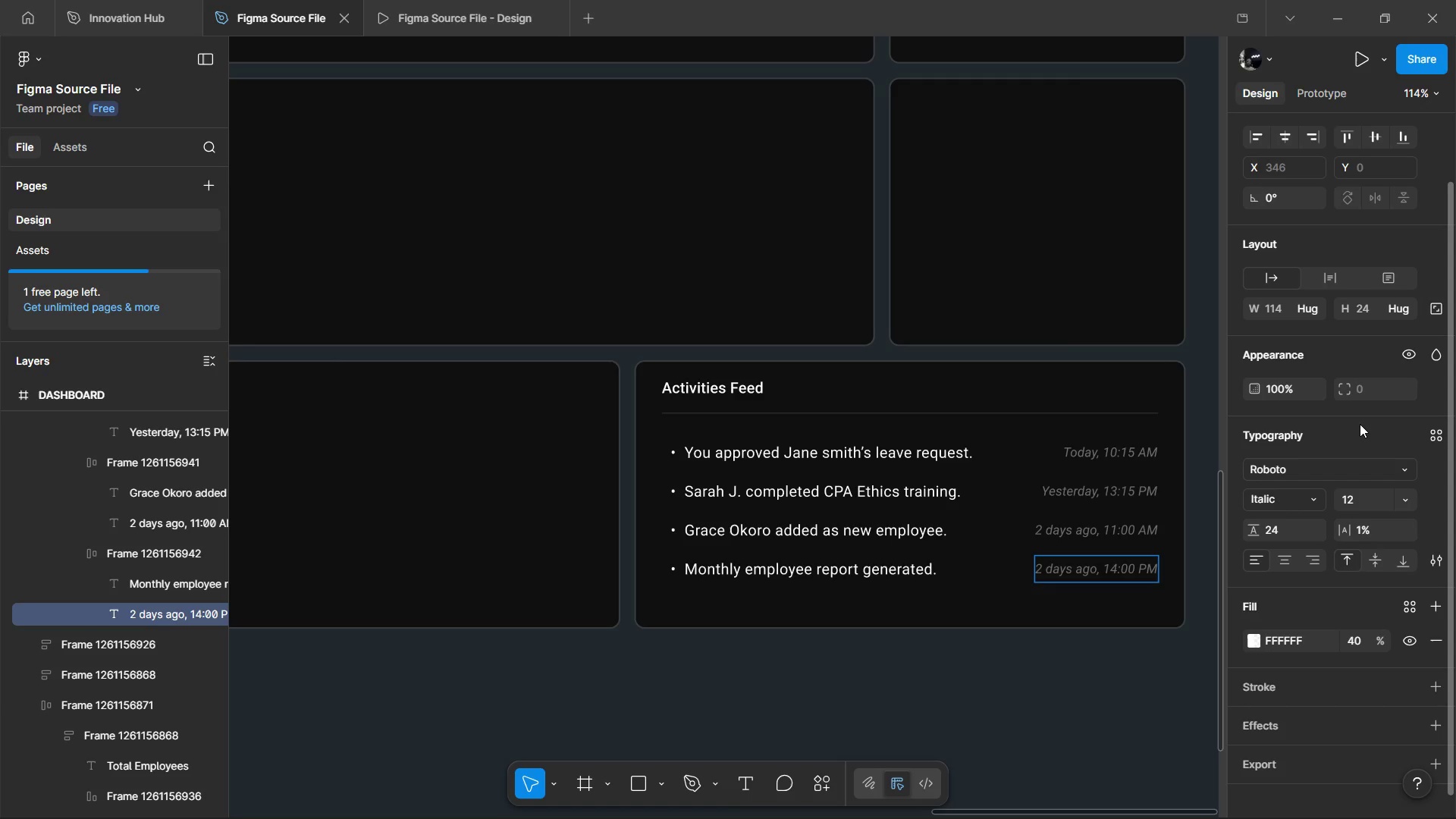 
hold_key(key=P, duration=0.56)
 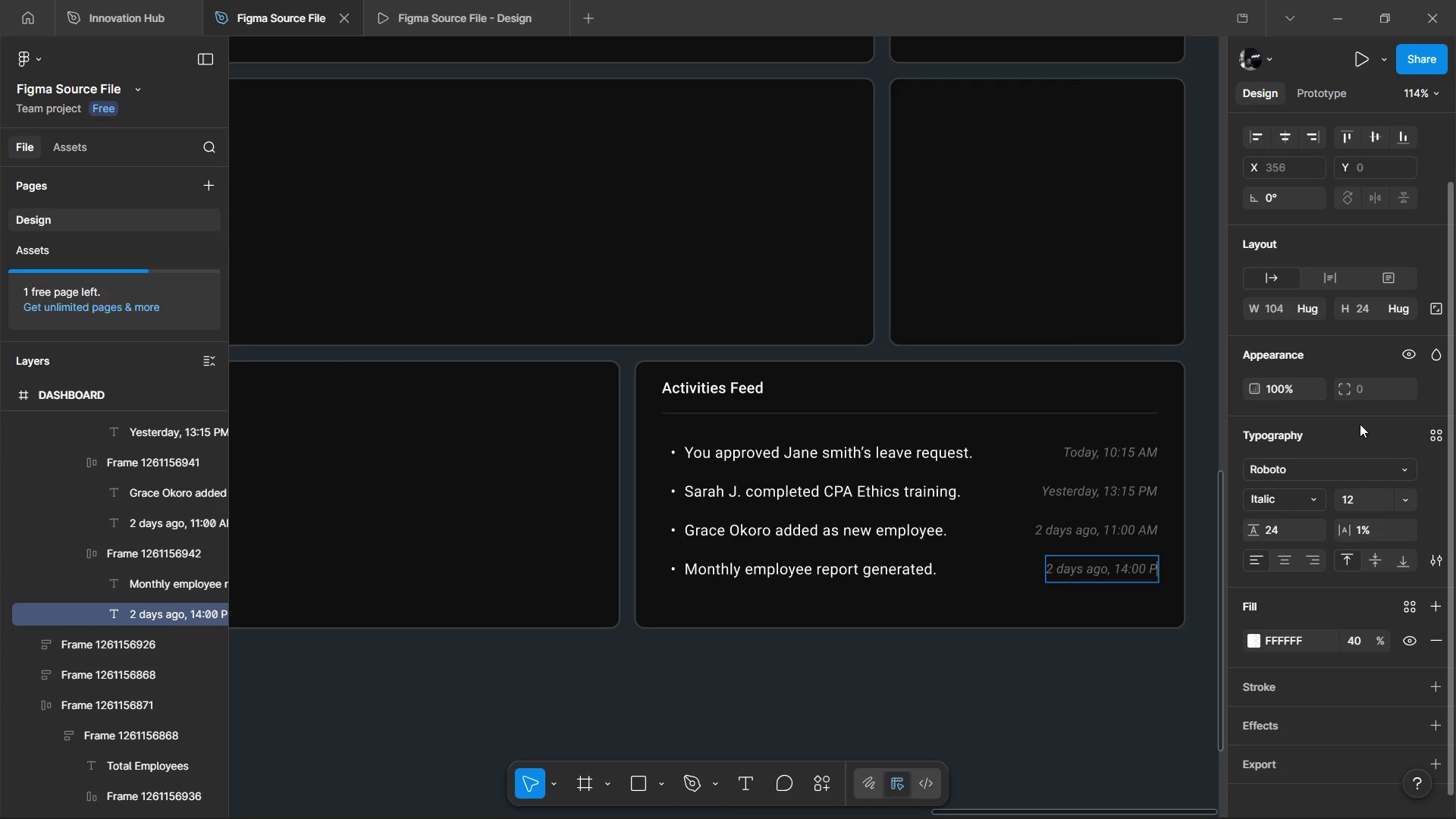 
left_click([1171, 706])
 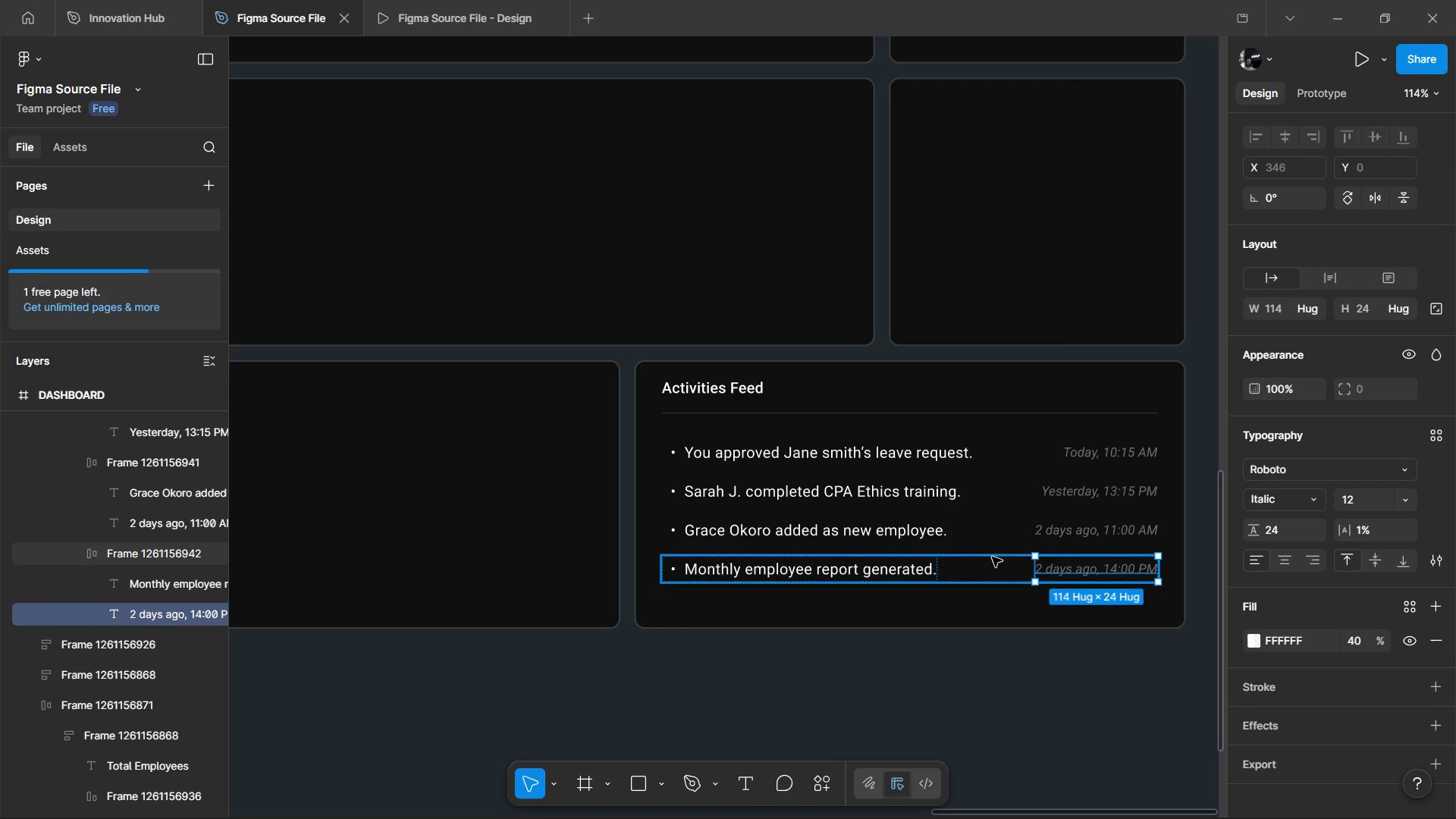 
left_click([992, 557])
 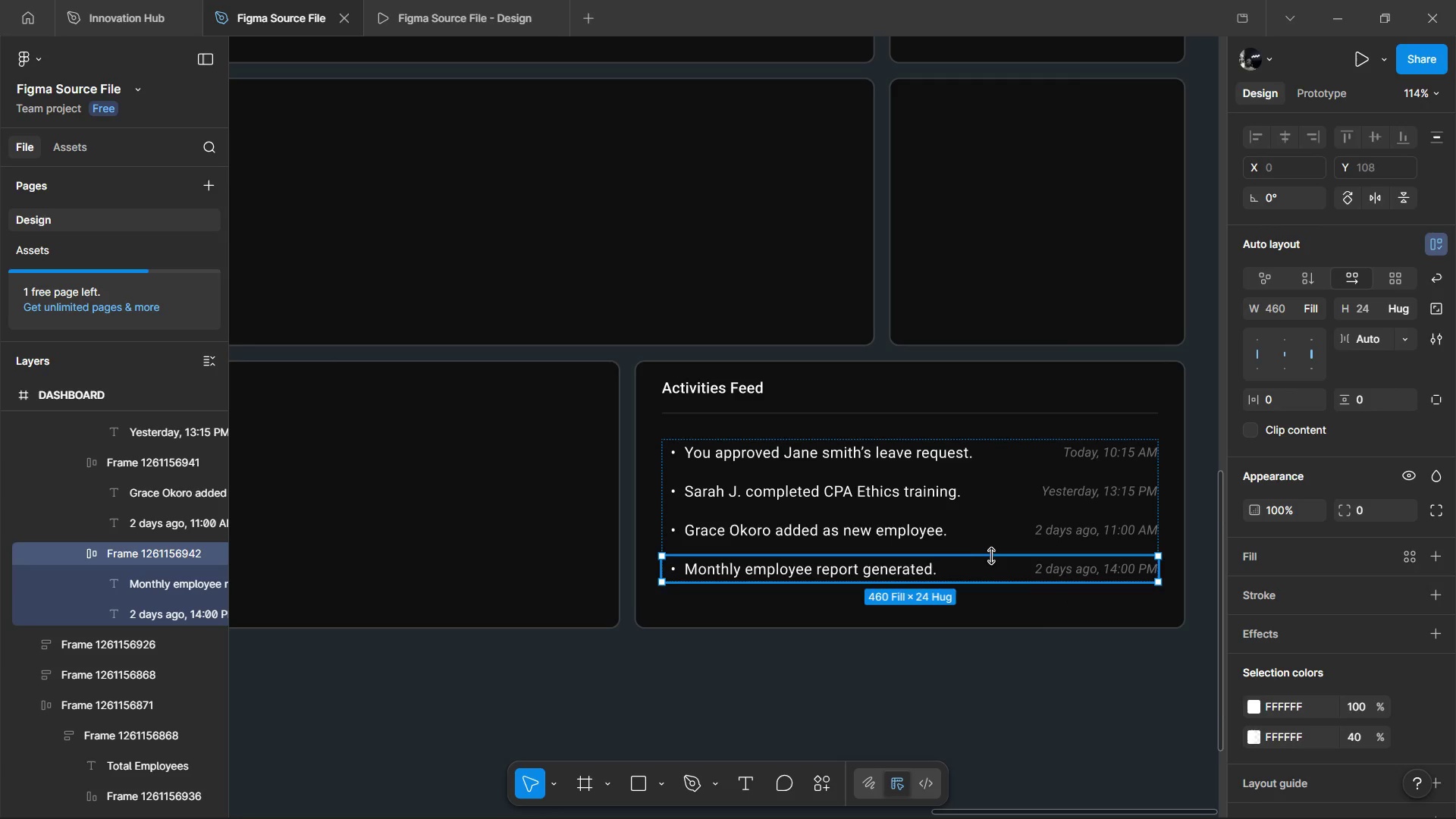 
key(Control+D)
 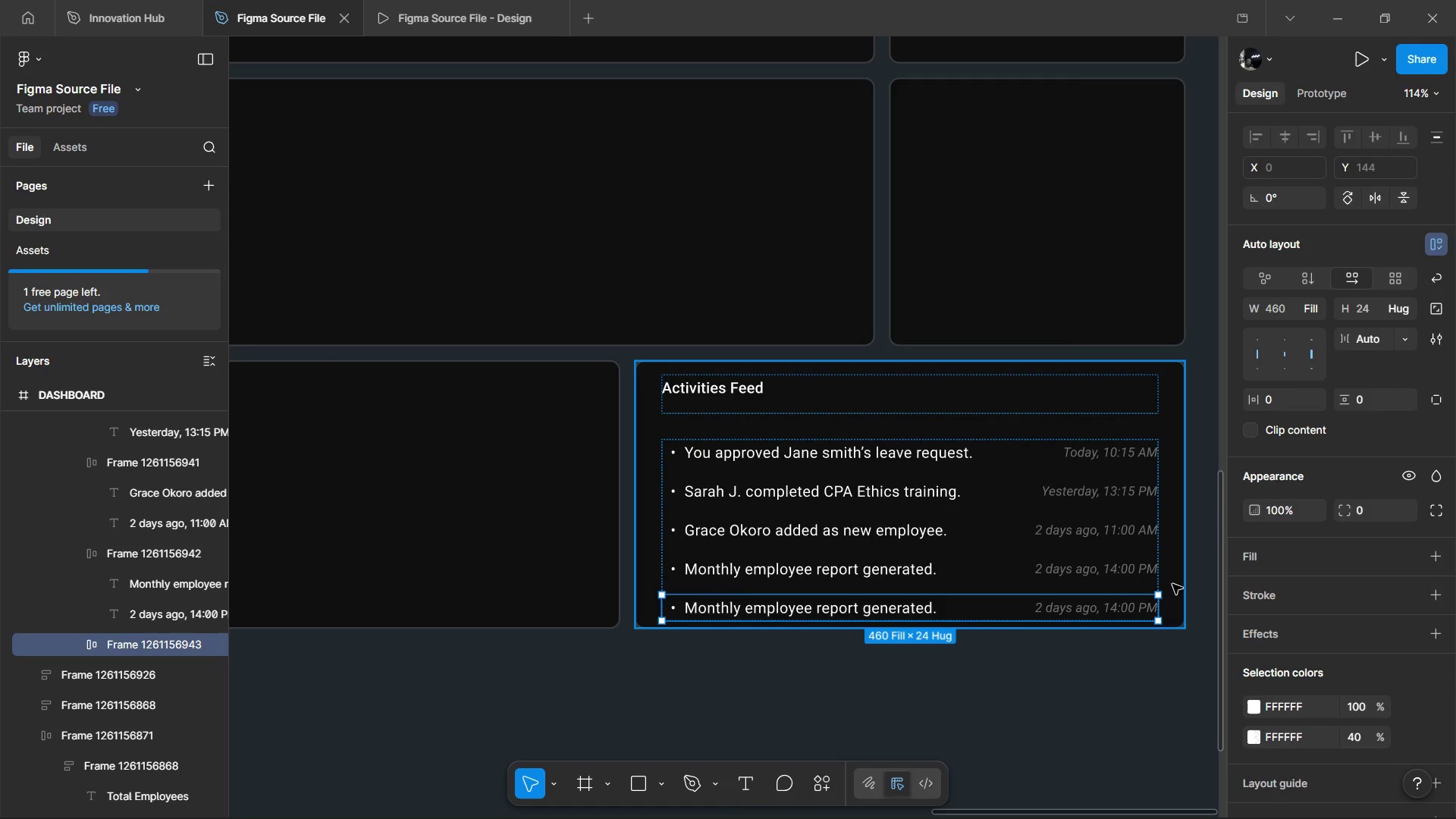 
wait(5.25)
 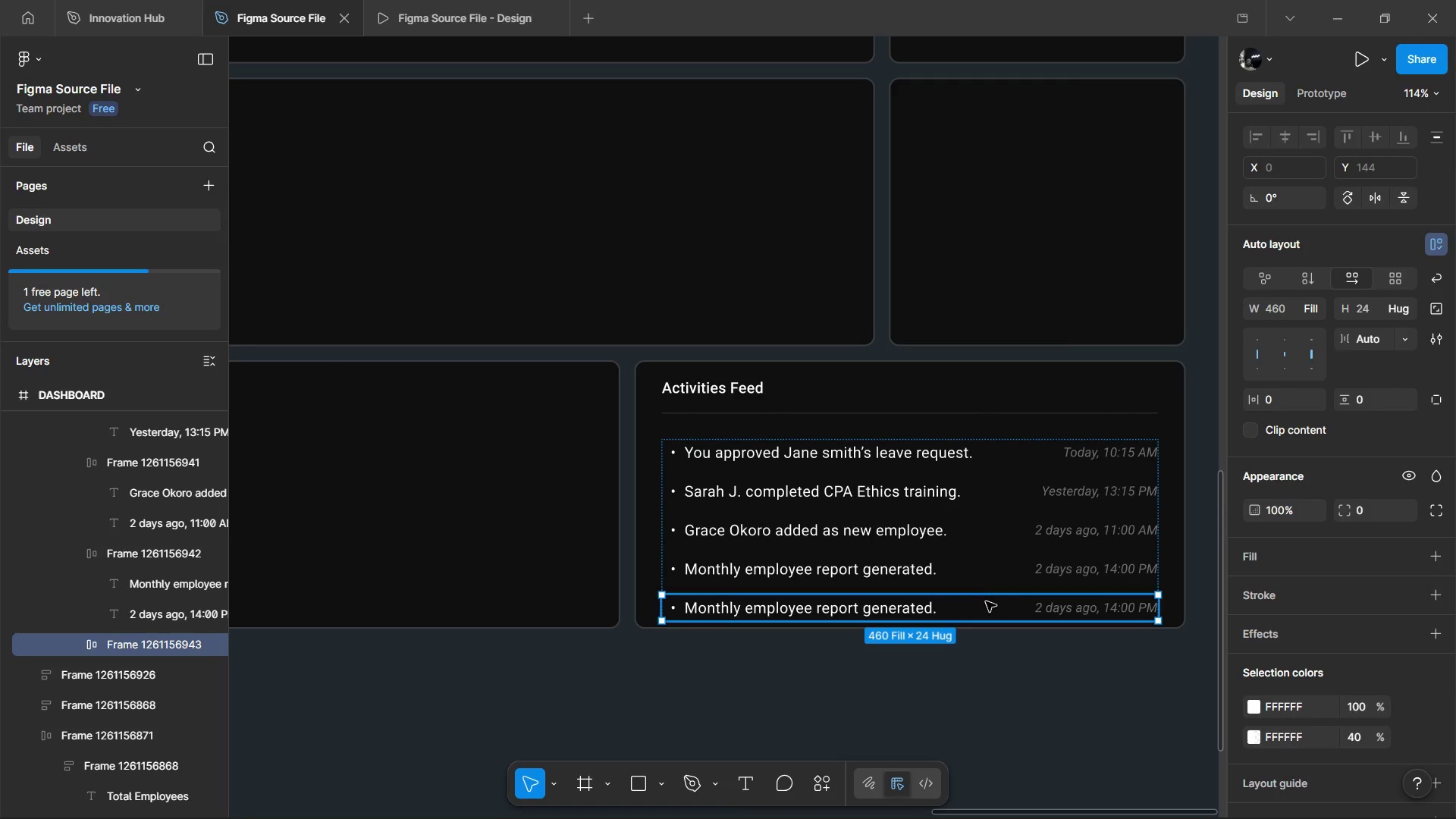 
hold_key(key=ControlLeft, duration=2.69)
left_click([866, 491])
 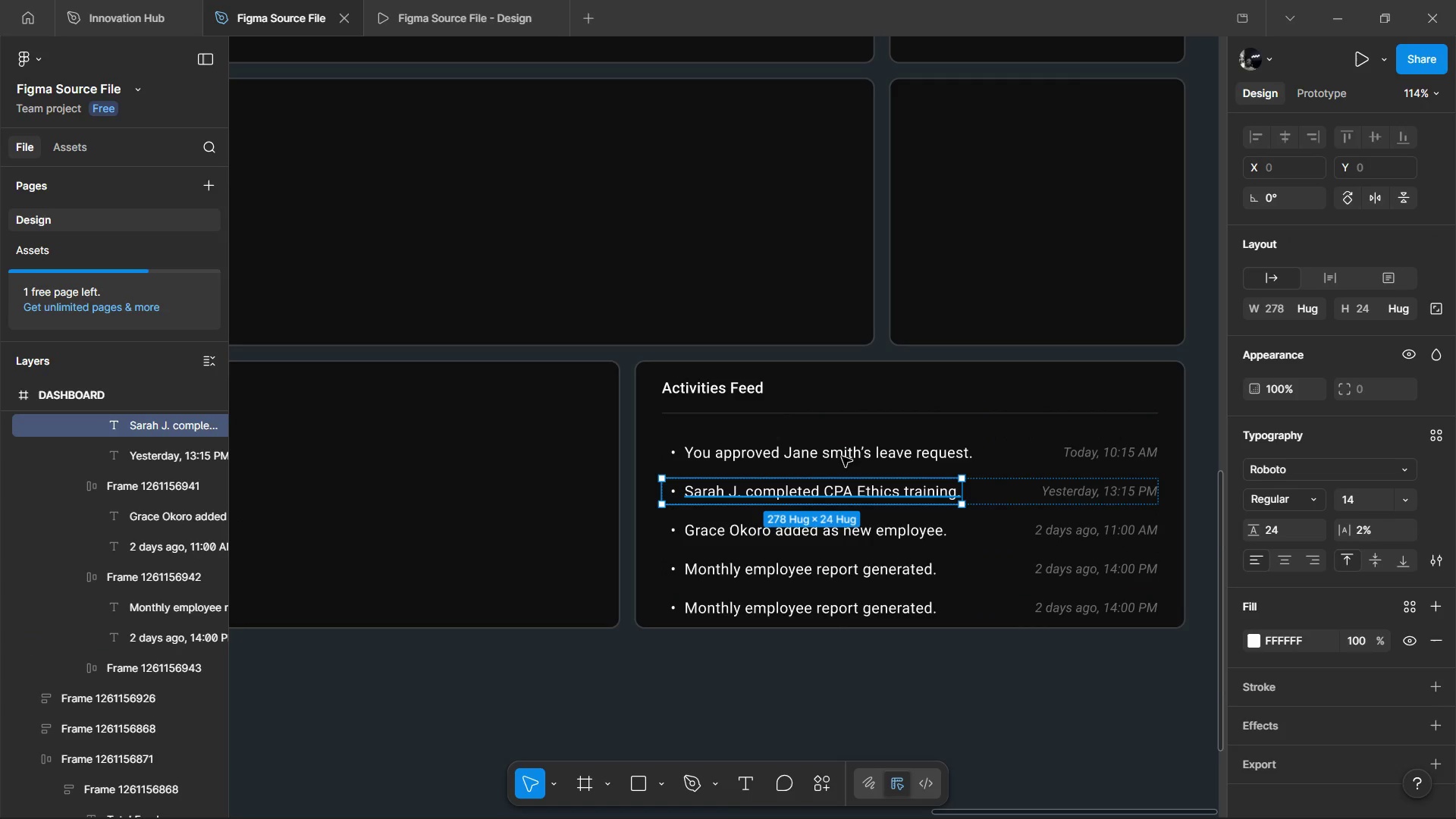 
hold_key(key=ShiftLeft, duration=1.5)
double_click([852, 566])
 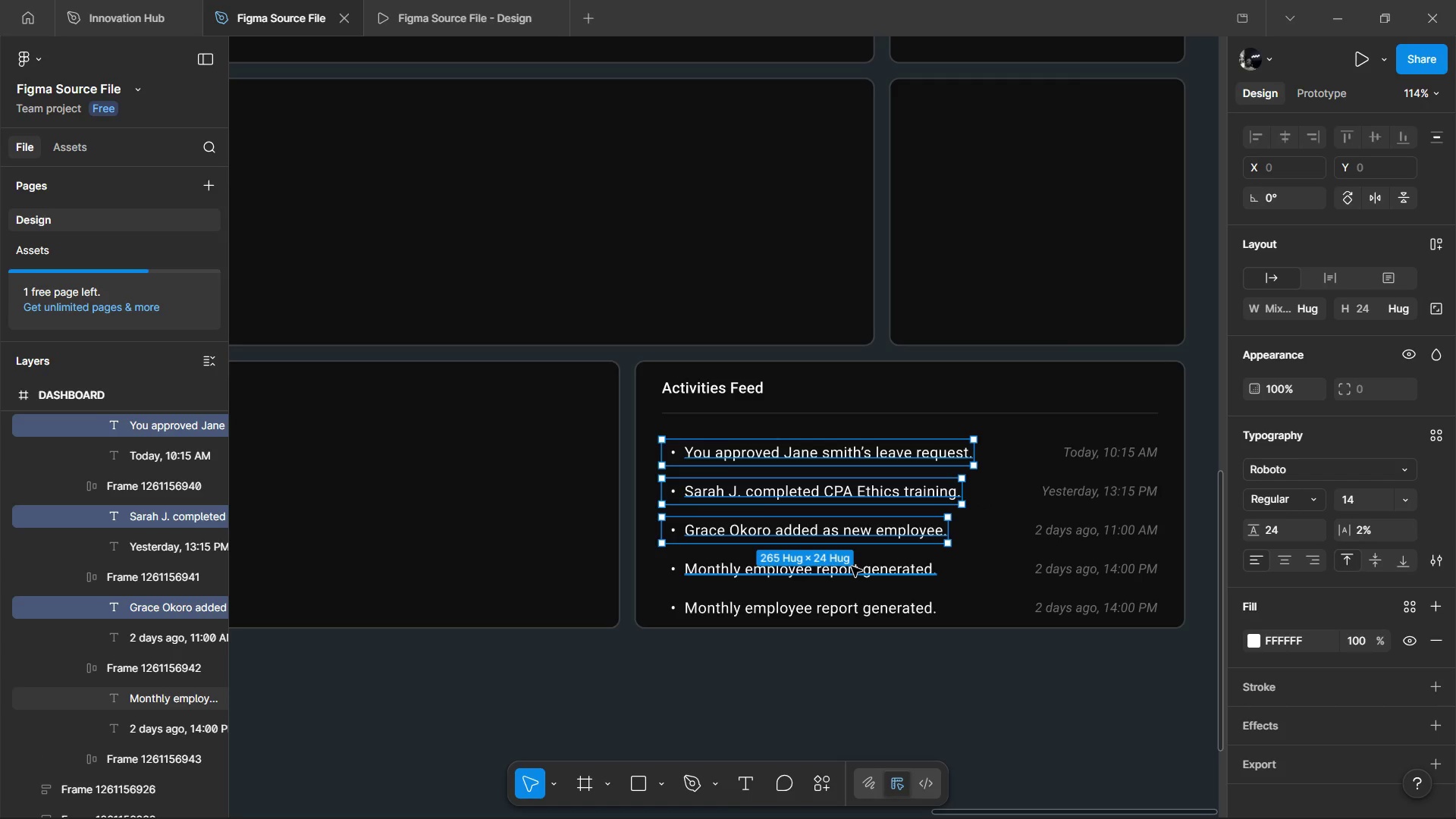 
hold_key(key=ShiftLeft, duration=0.62)
 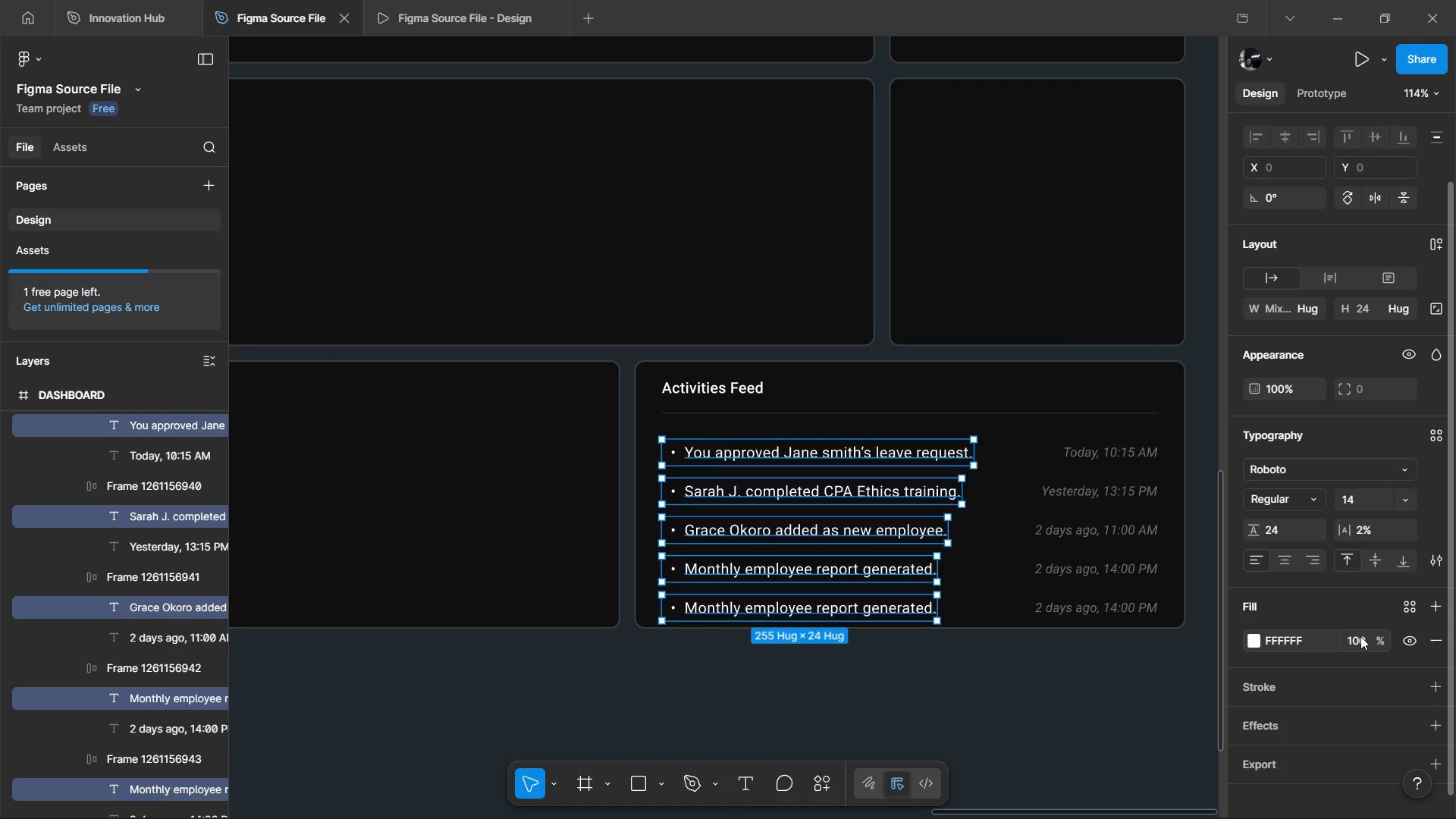 
left_click([1363, 641])
 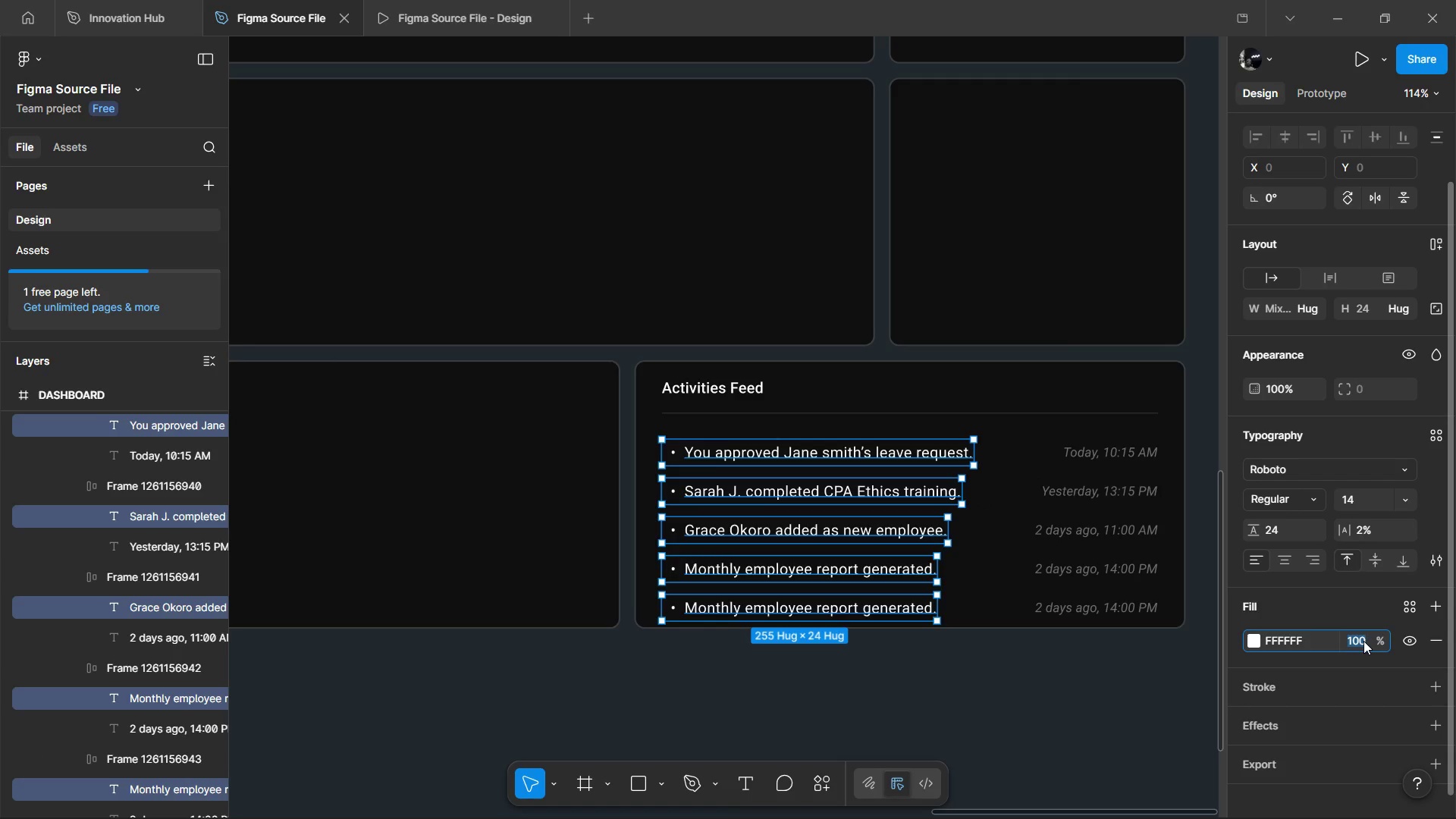 
type(90)
 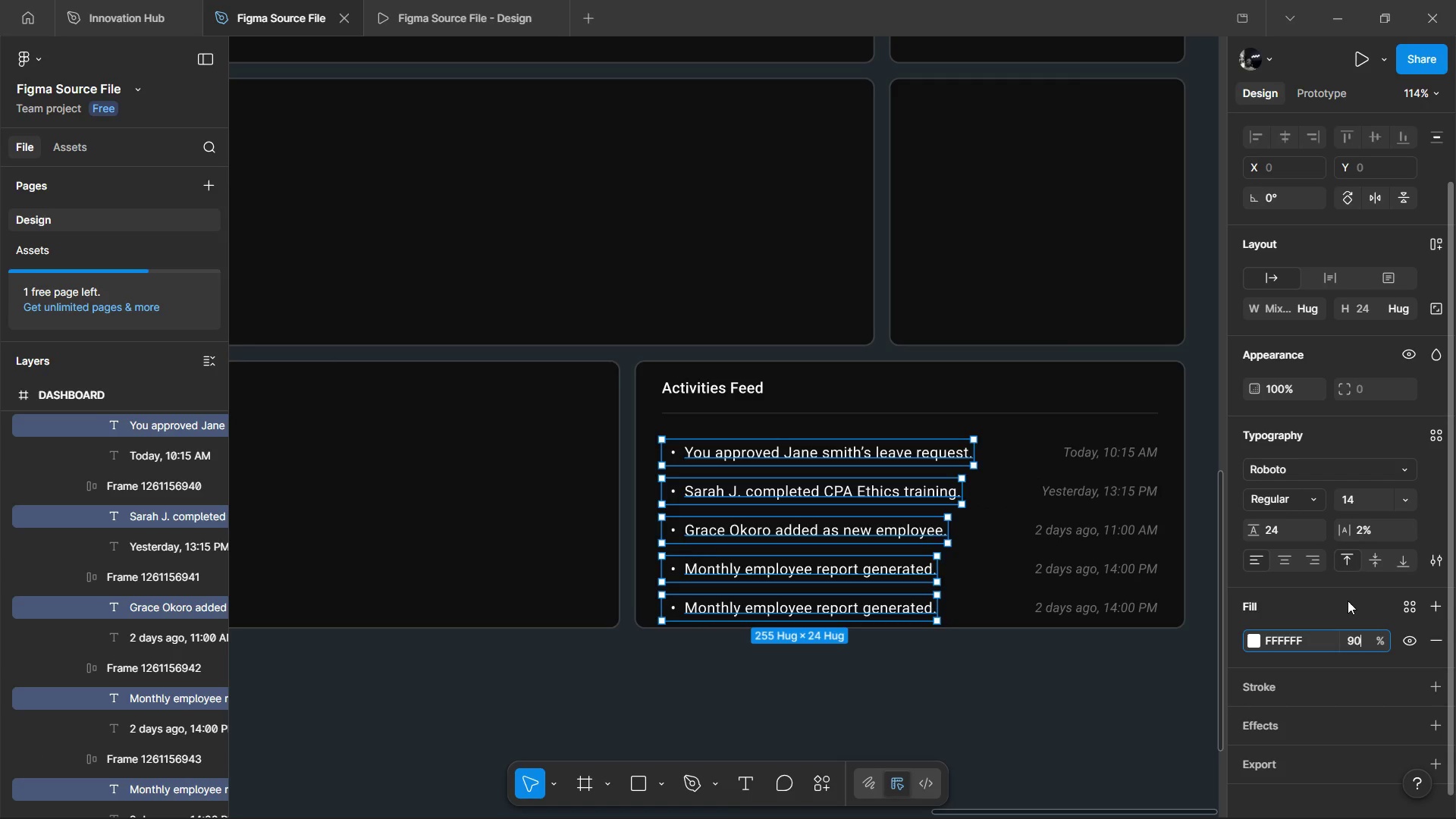 
left_click([1348, 601])
 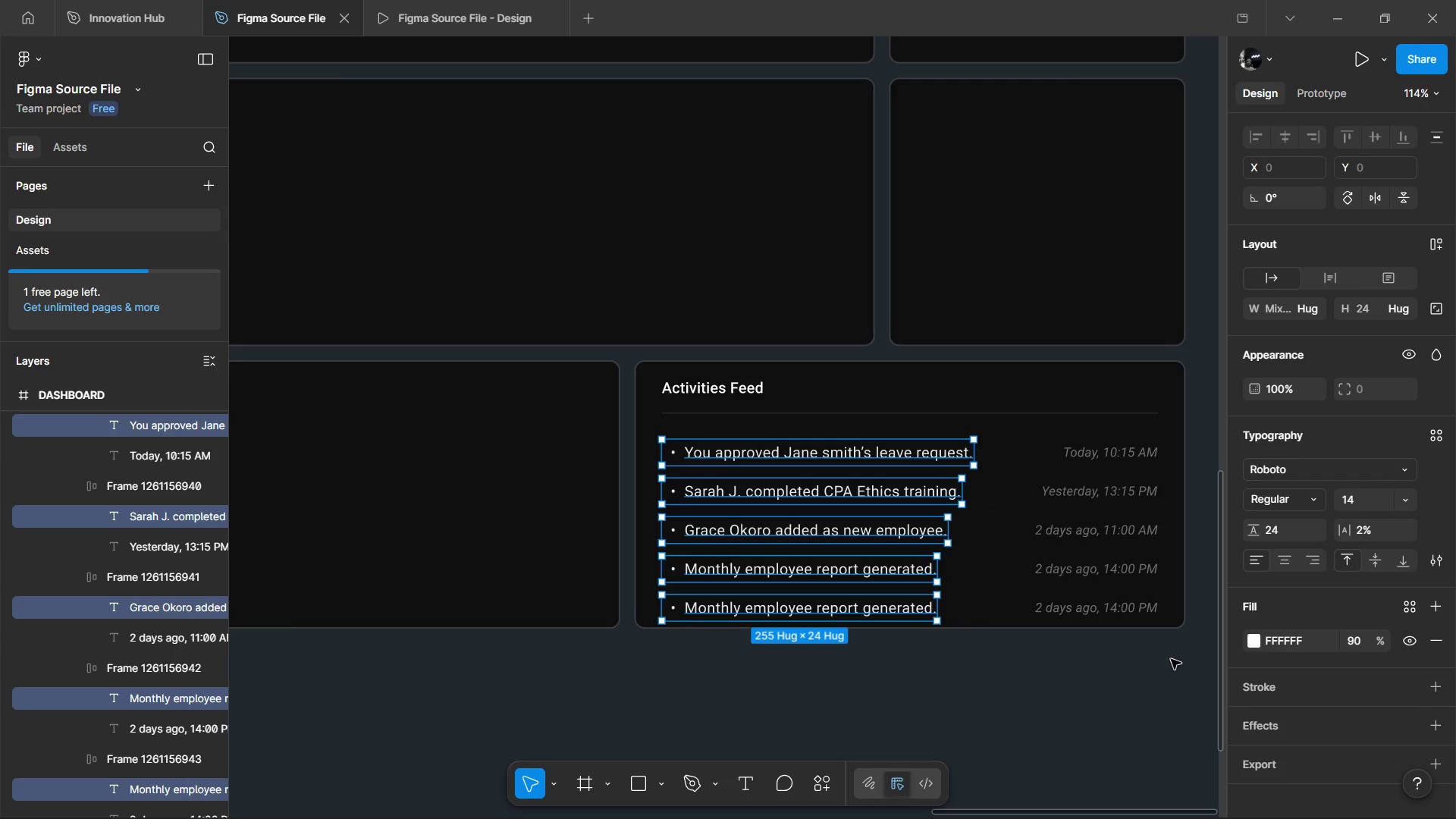 
left_click([1291, 530])
 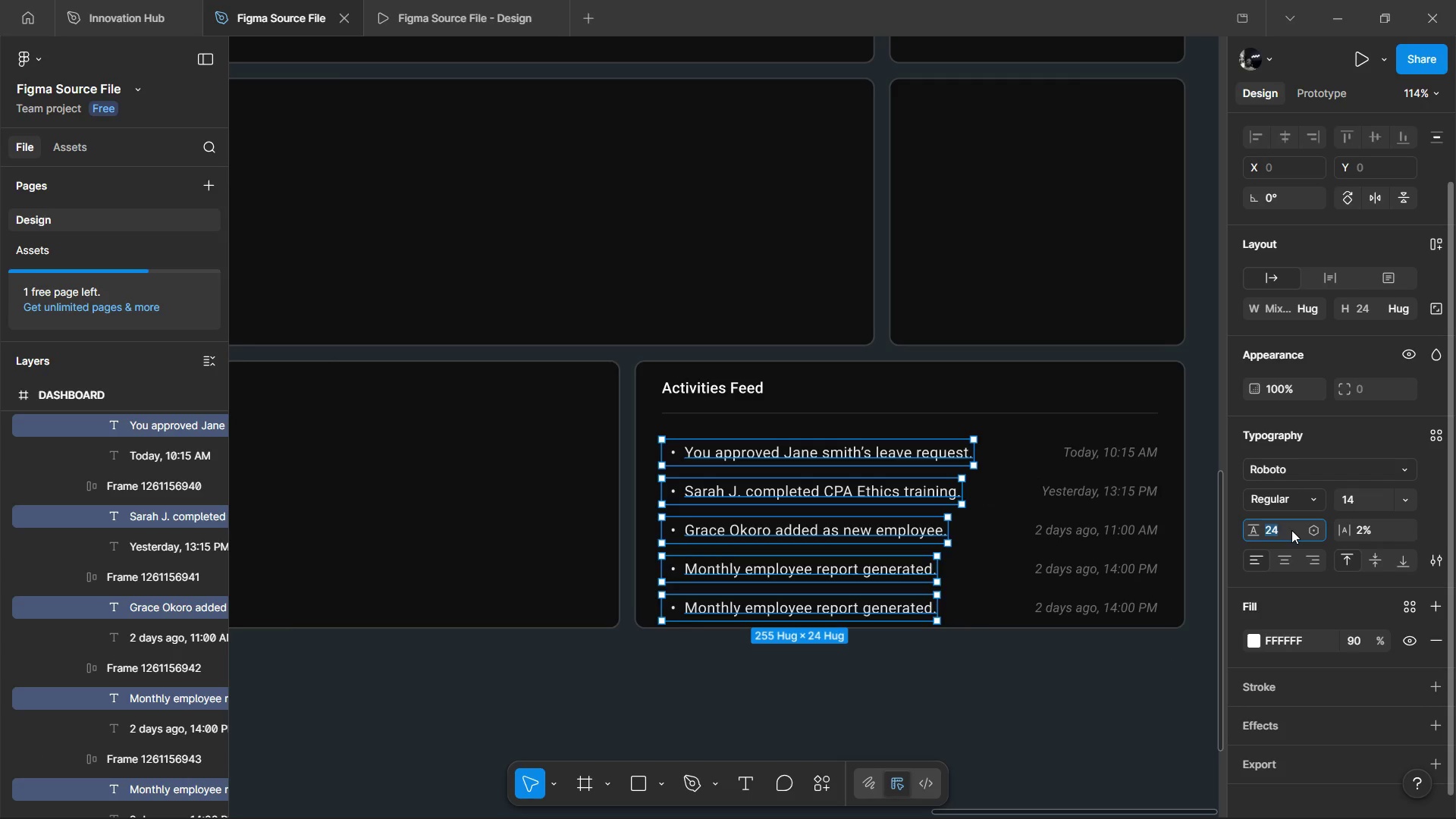 
type(16)
 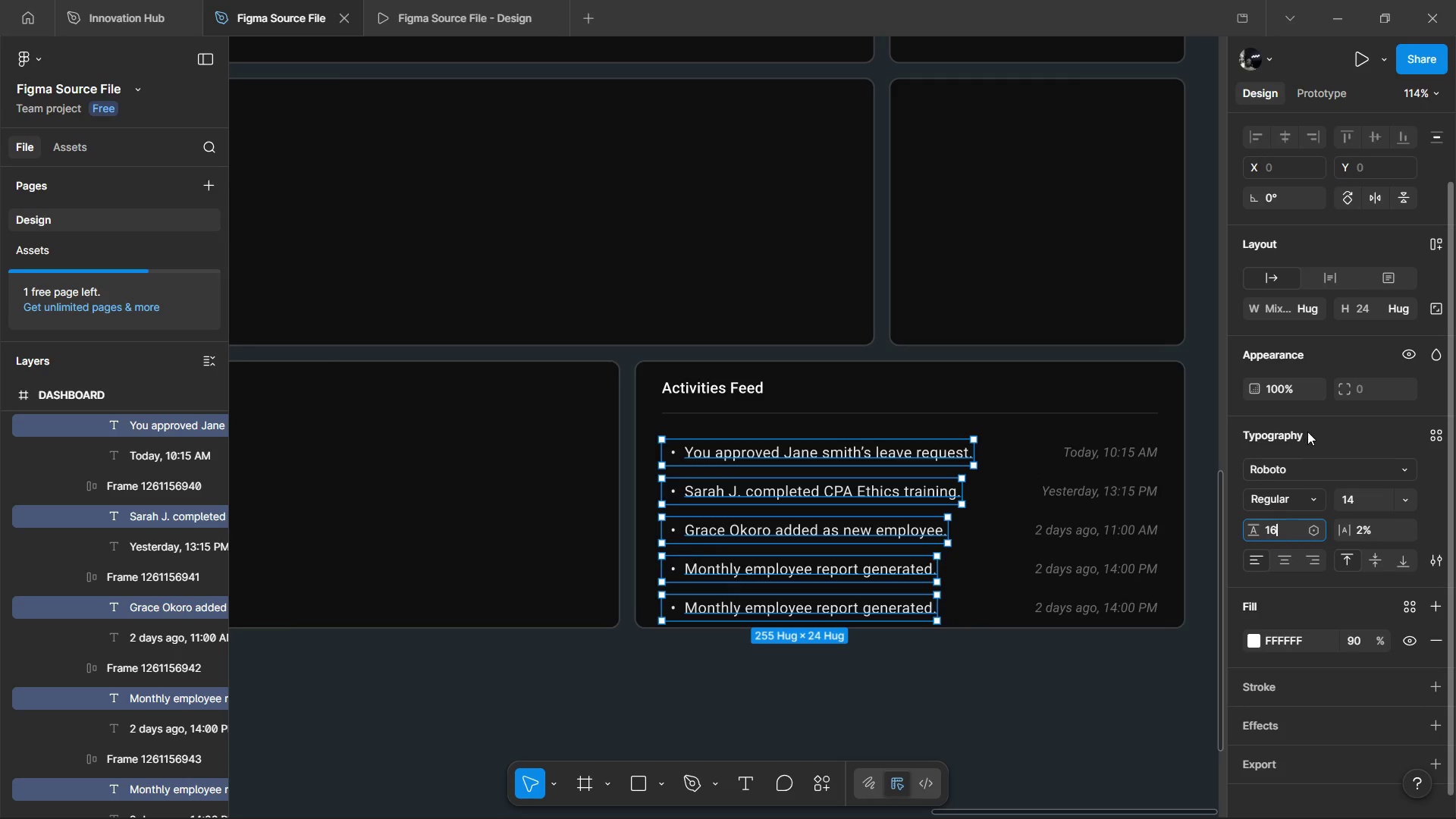 
left_click([1307, 431])
 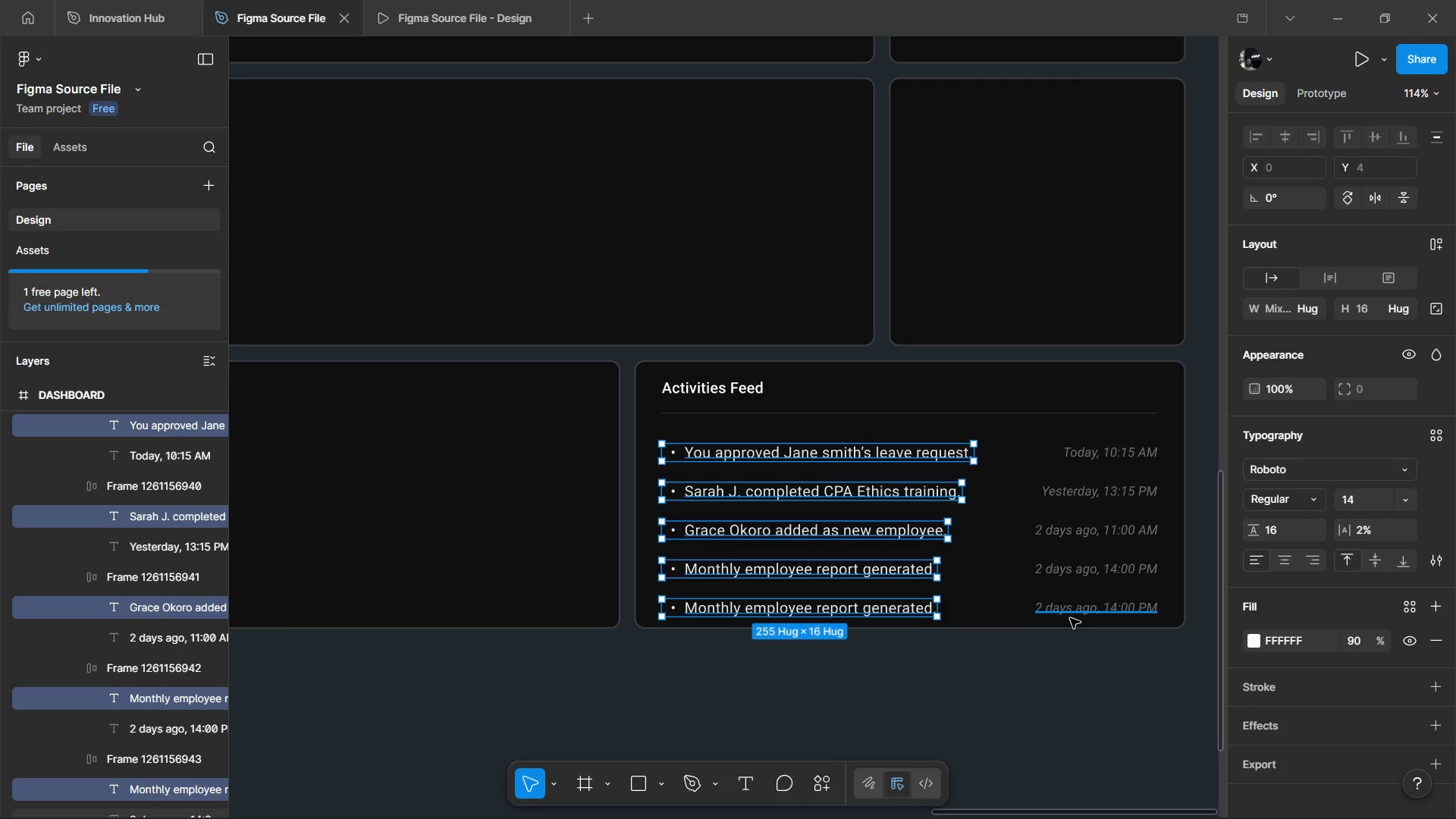 
left_click([1070, 622])
 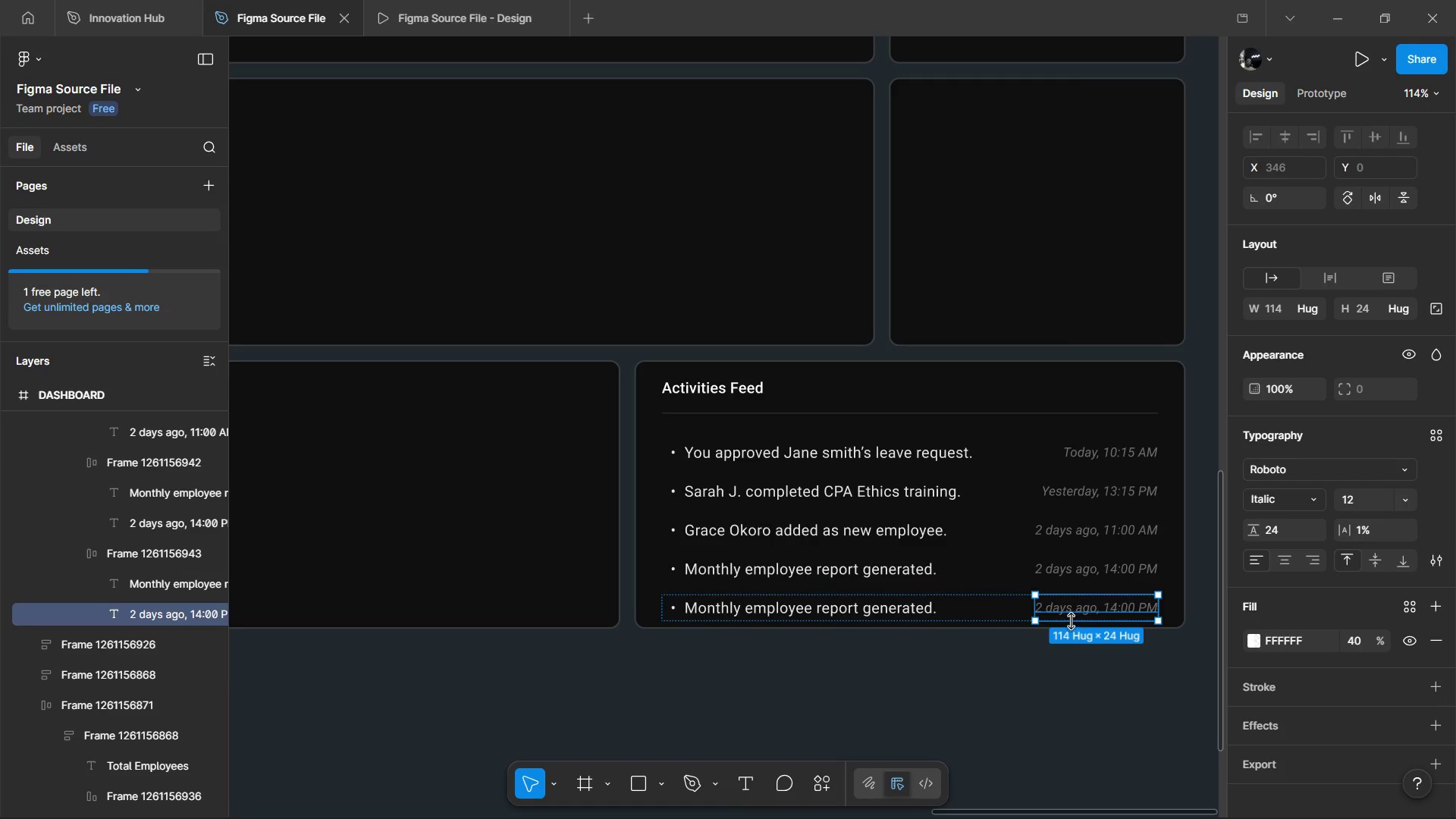 
hold_key(key=ControlLeft, duration=2.06)
hold_key(key=ShiftLeft, duration=1.5)
left_click([1087, 560])
 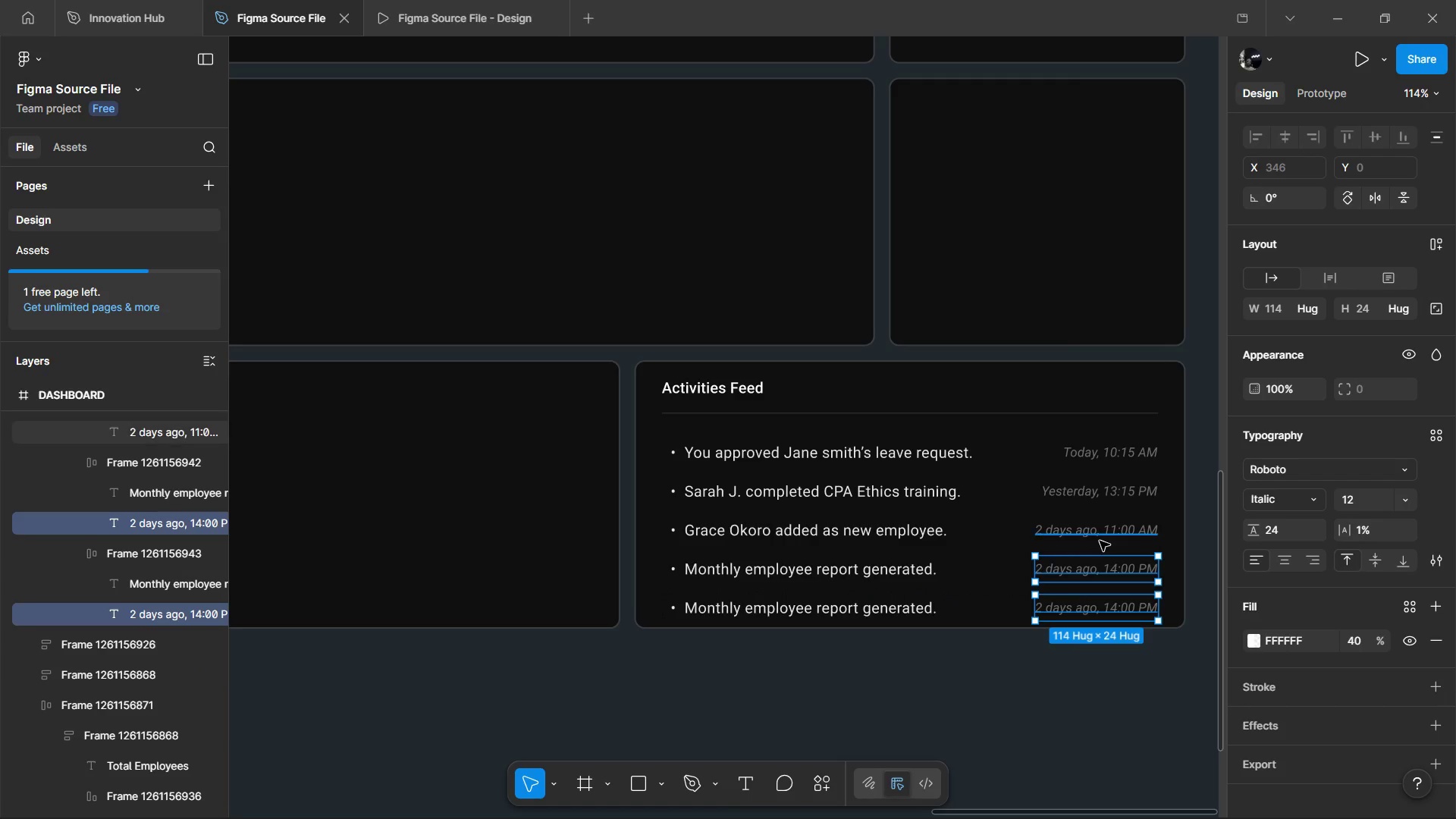 
left_click([1100, 541])
 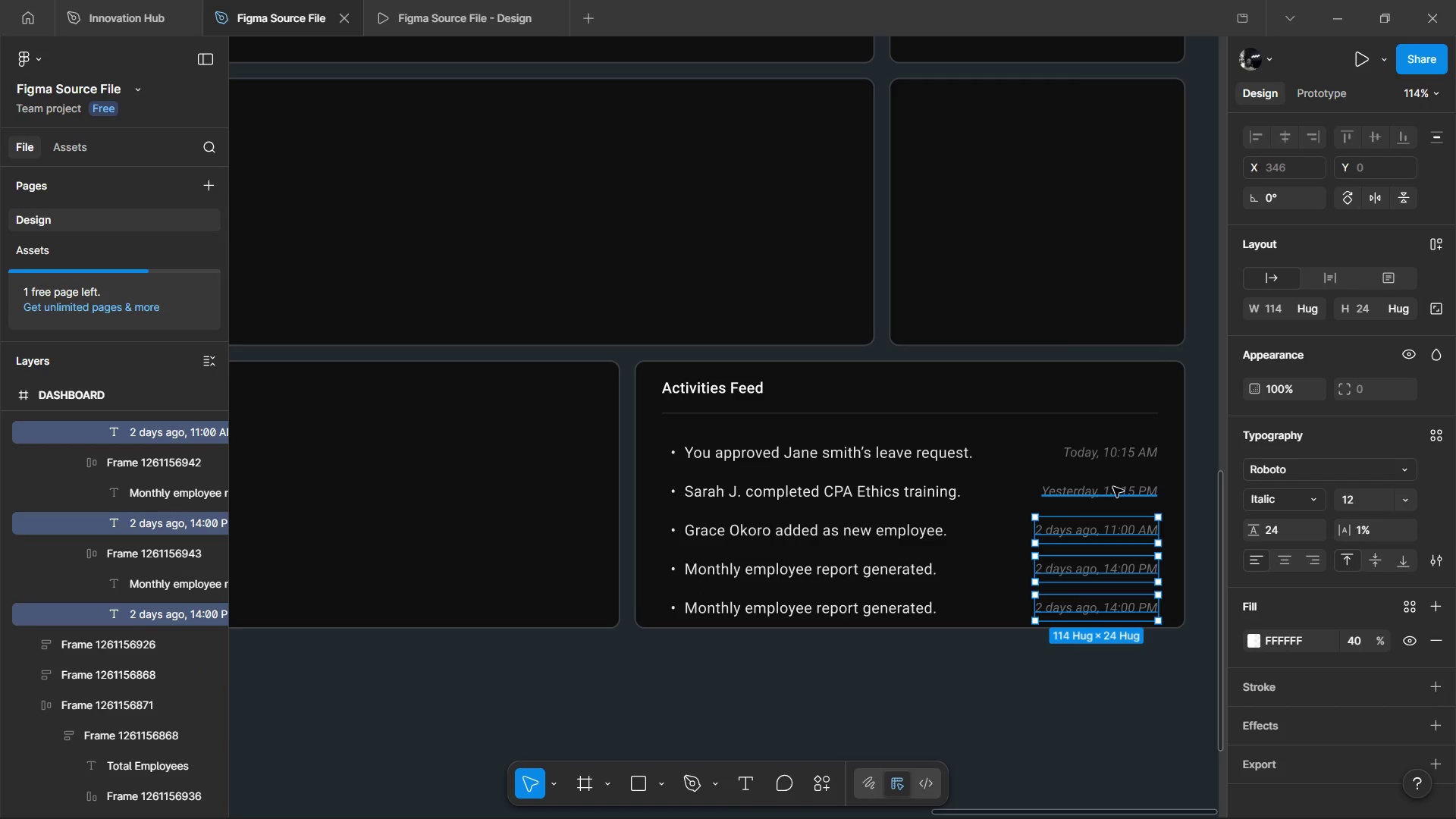 
left_click([1113, 487])
 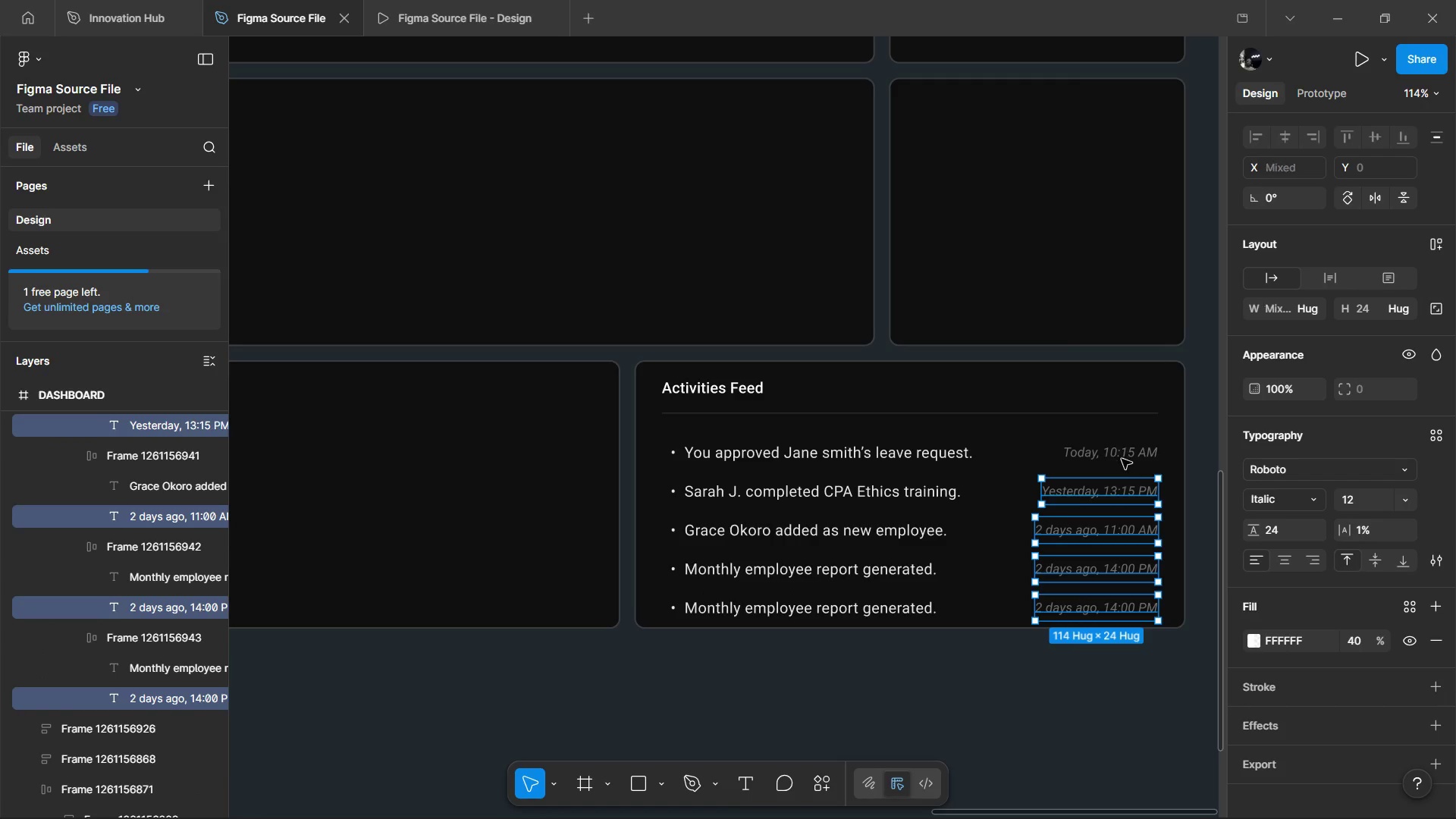 
hold_key(key=ShiftLeft, duration=0.41)
 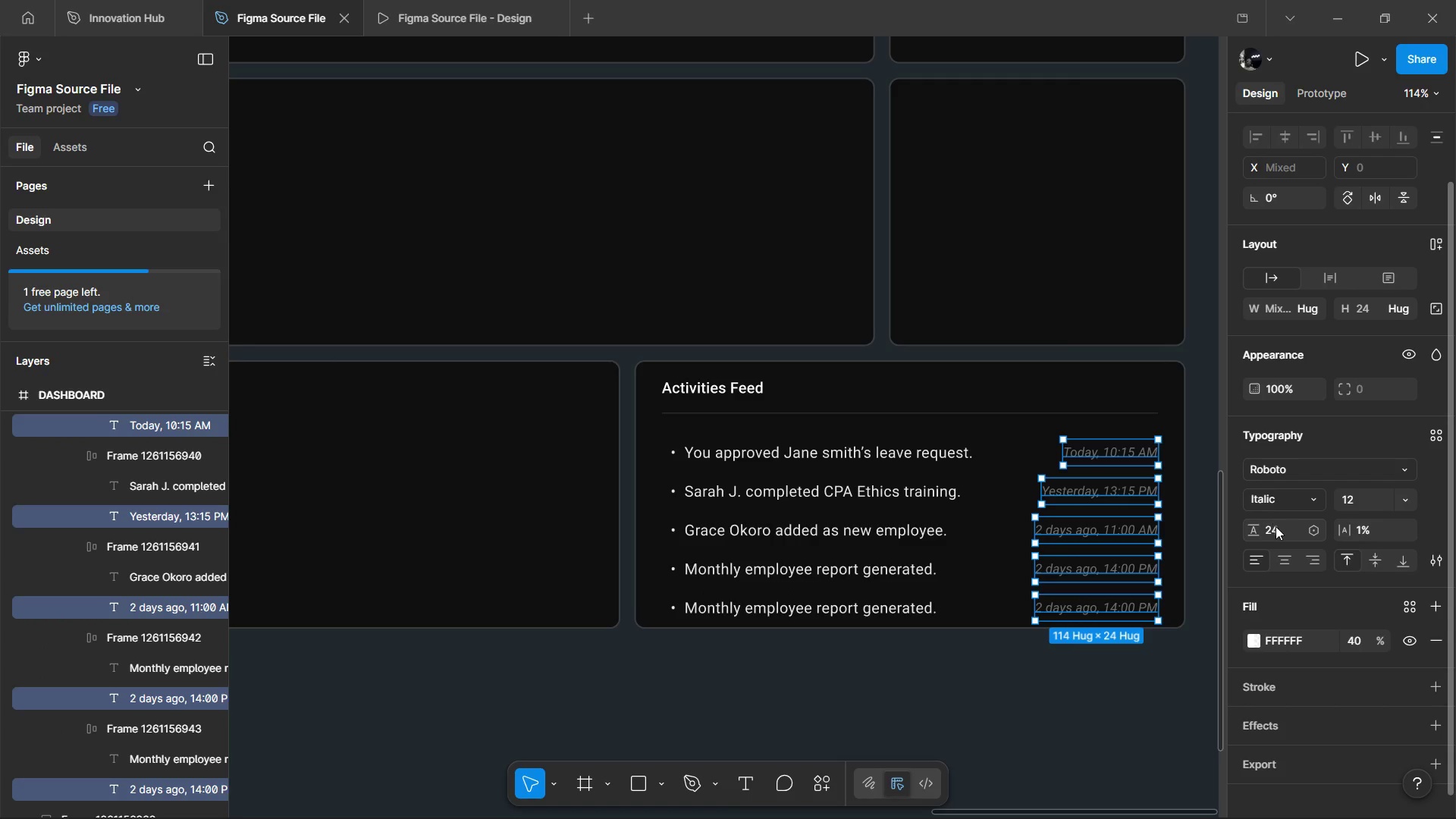 
left_click([1277, 528])
 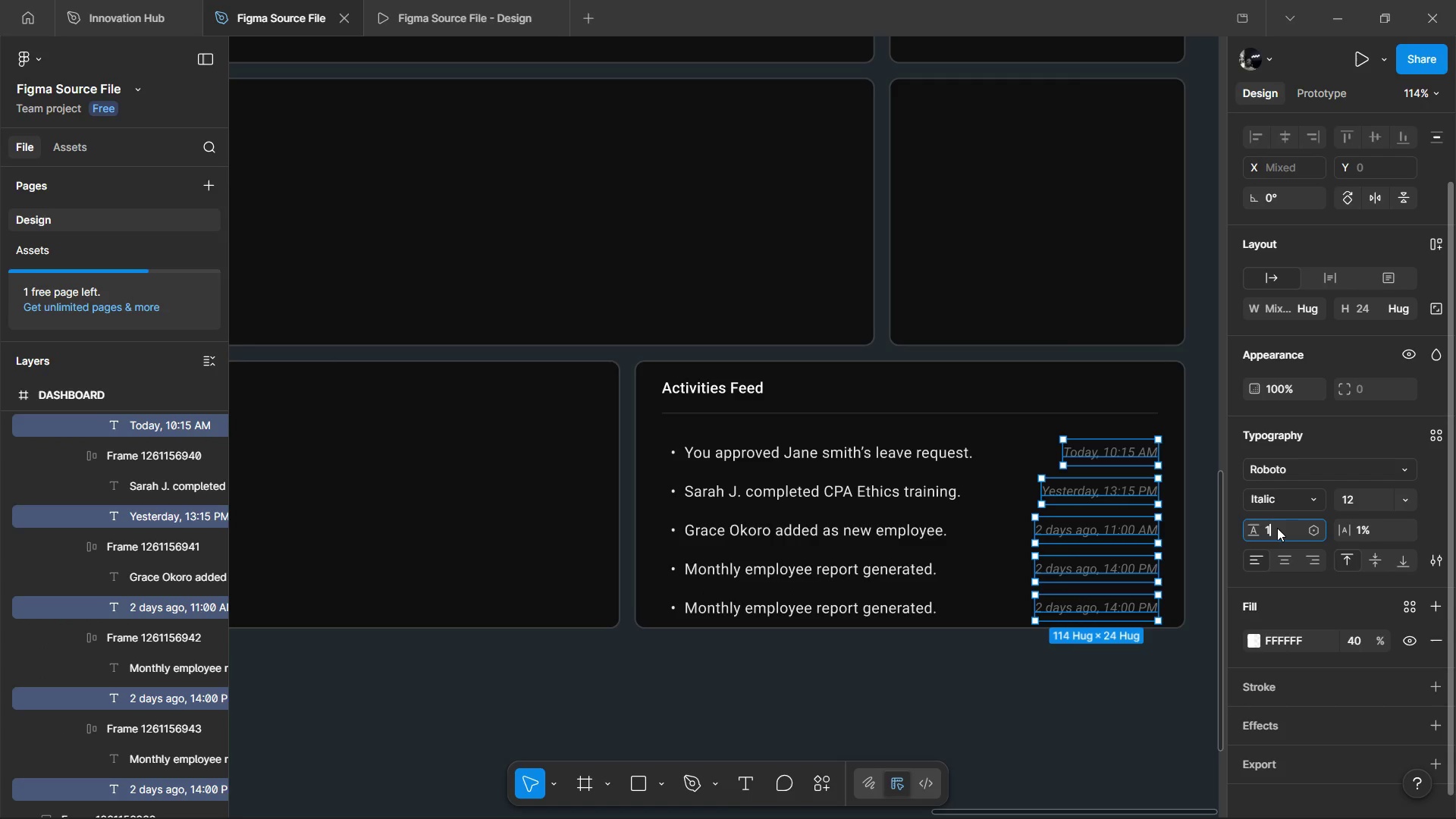 
type(16)
 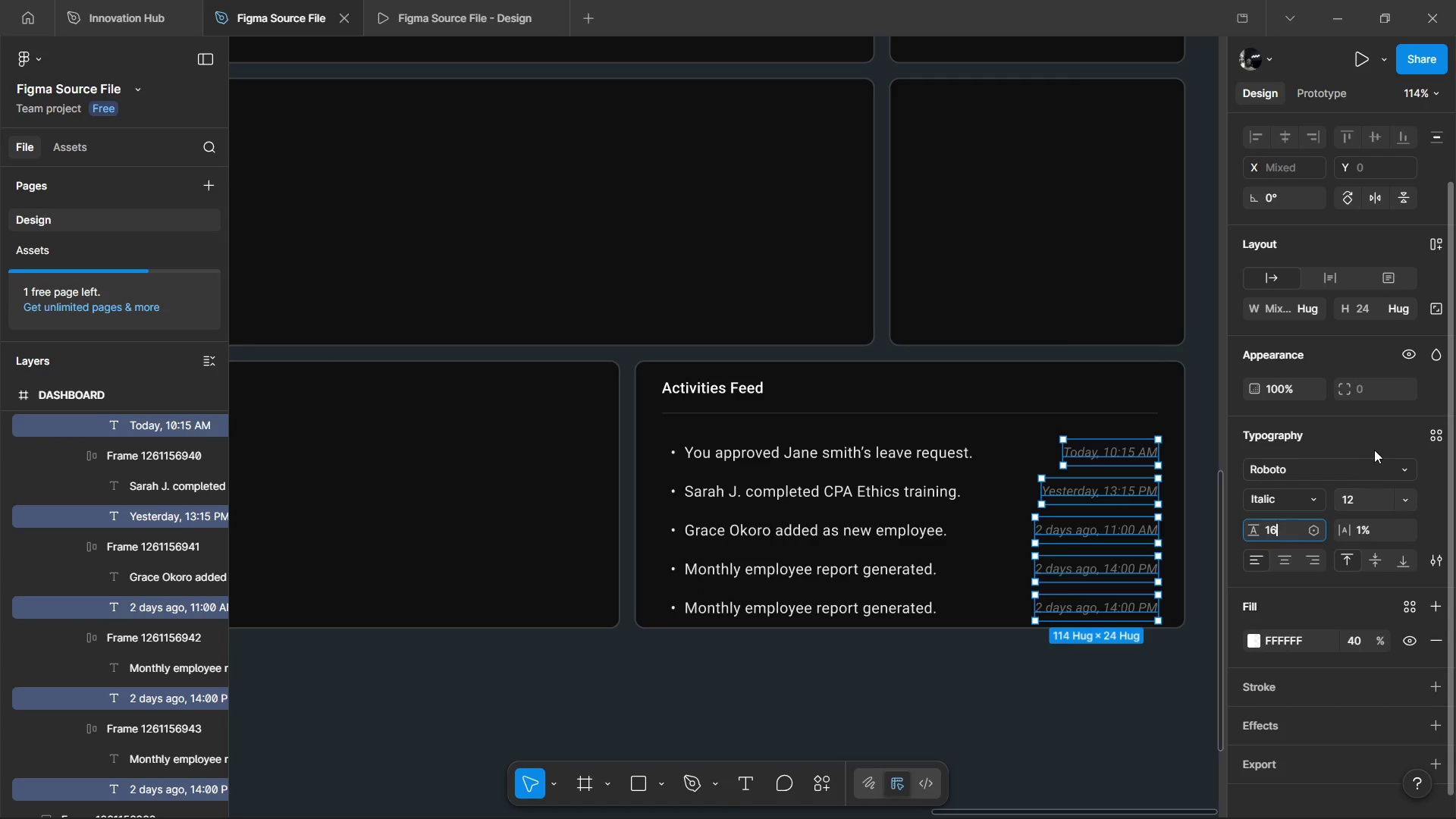 
left_click([1378, 437])
 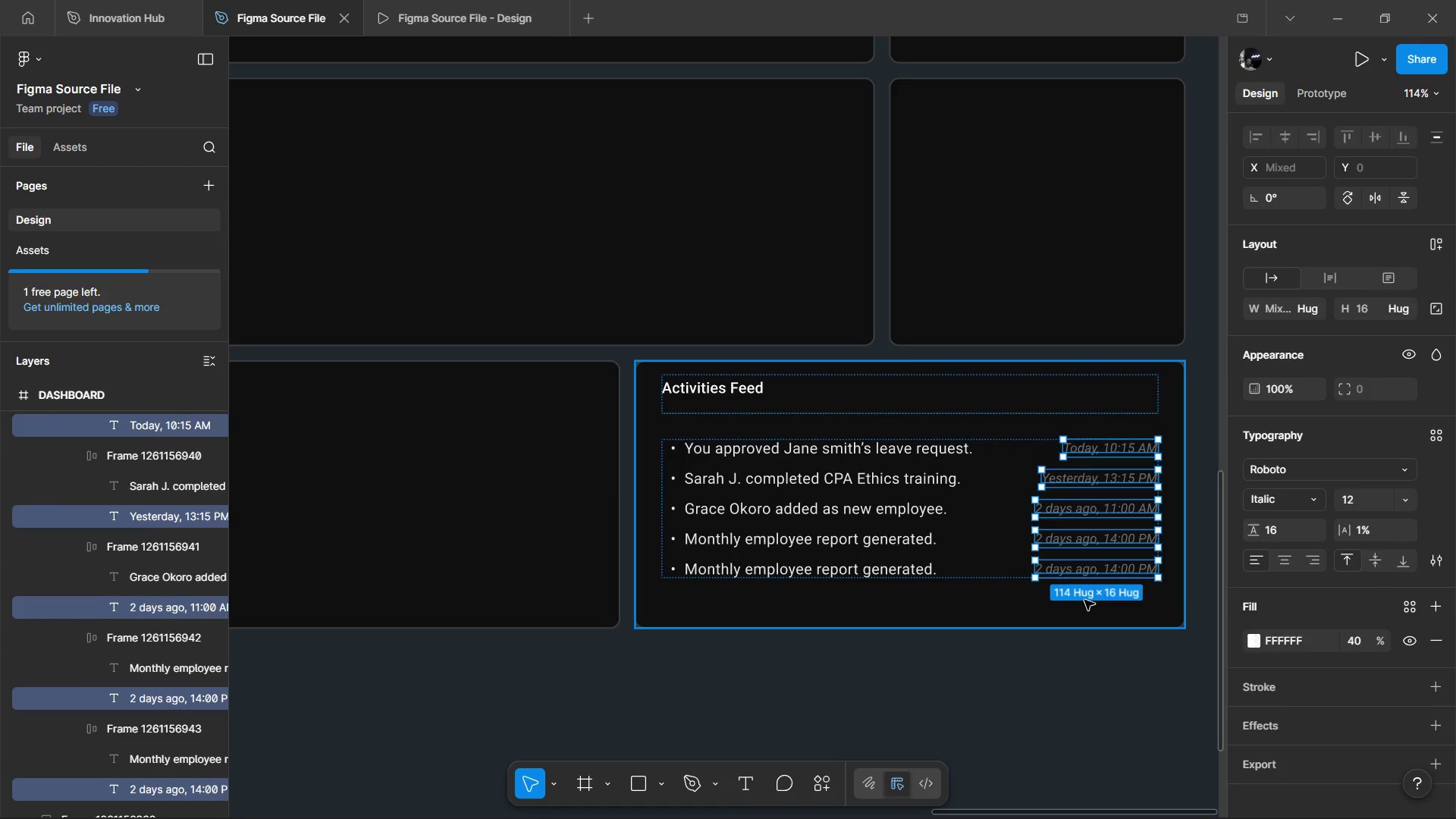 
double_click([1028, 519])
 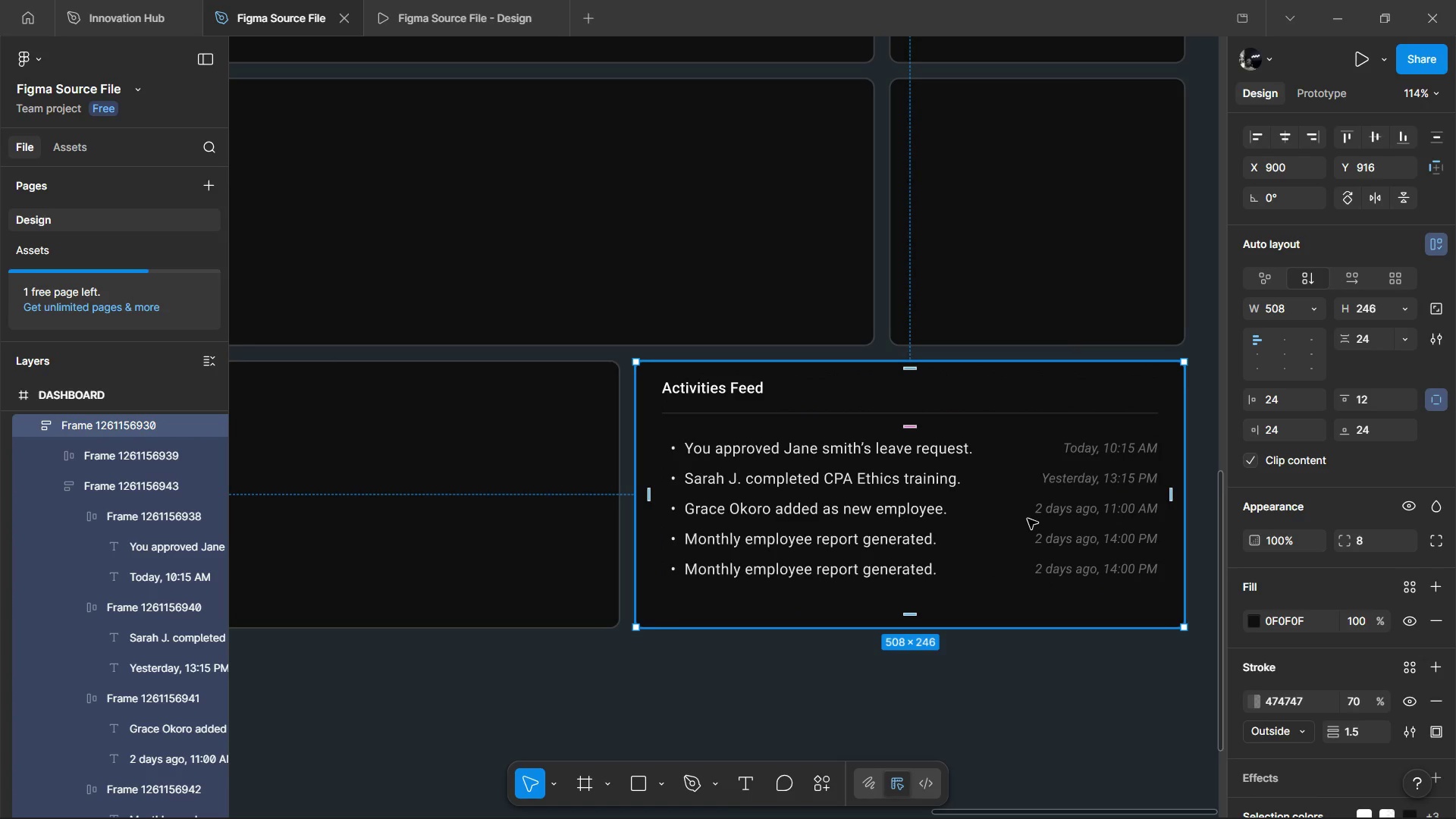 
triple_click([1028, 519])
 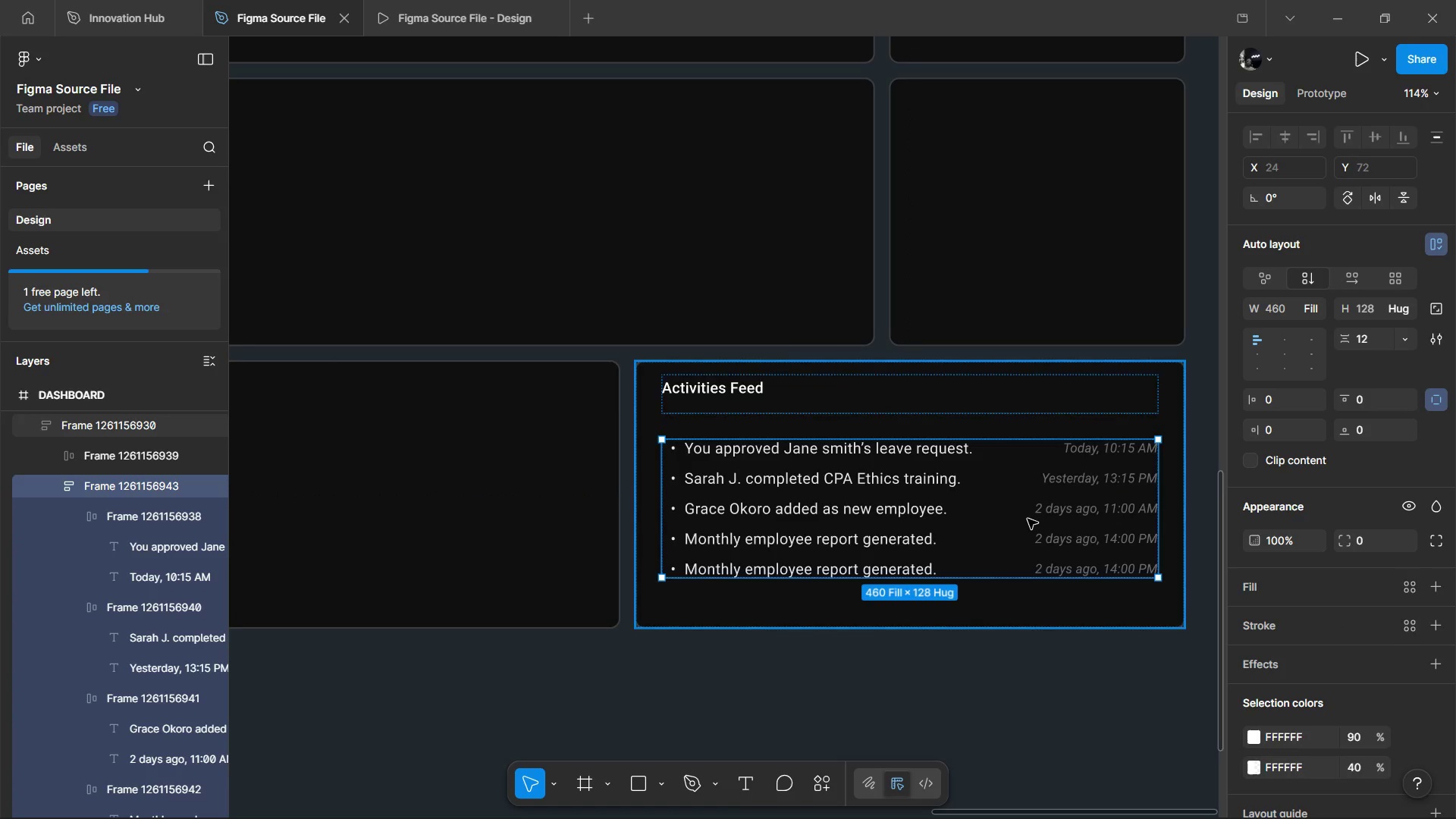 
triple_click([1028, 519])
 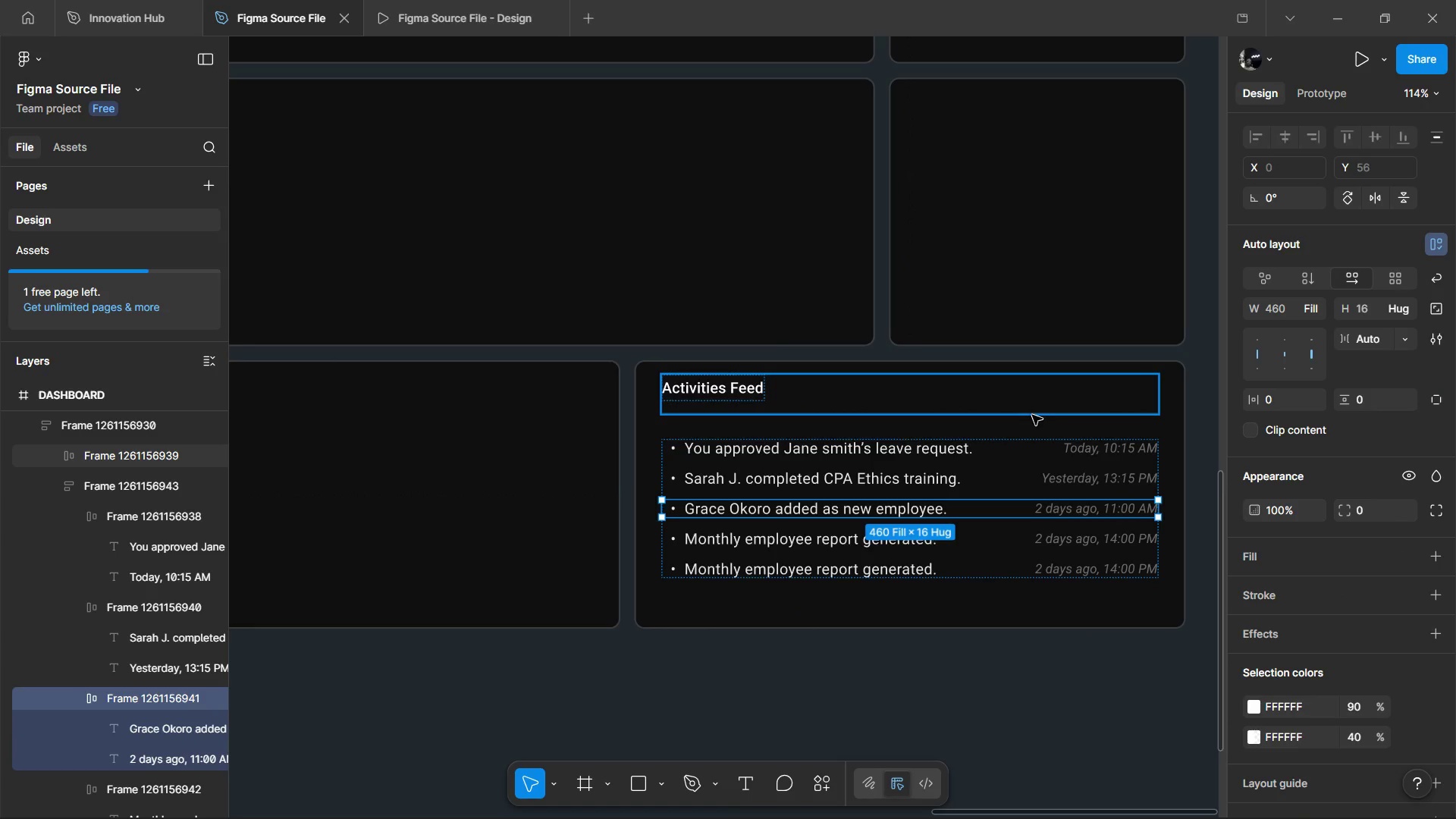 
double_click([1028, 472])
 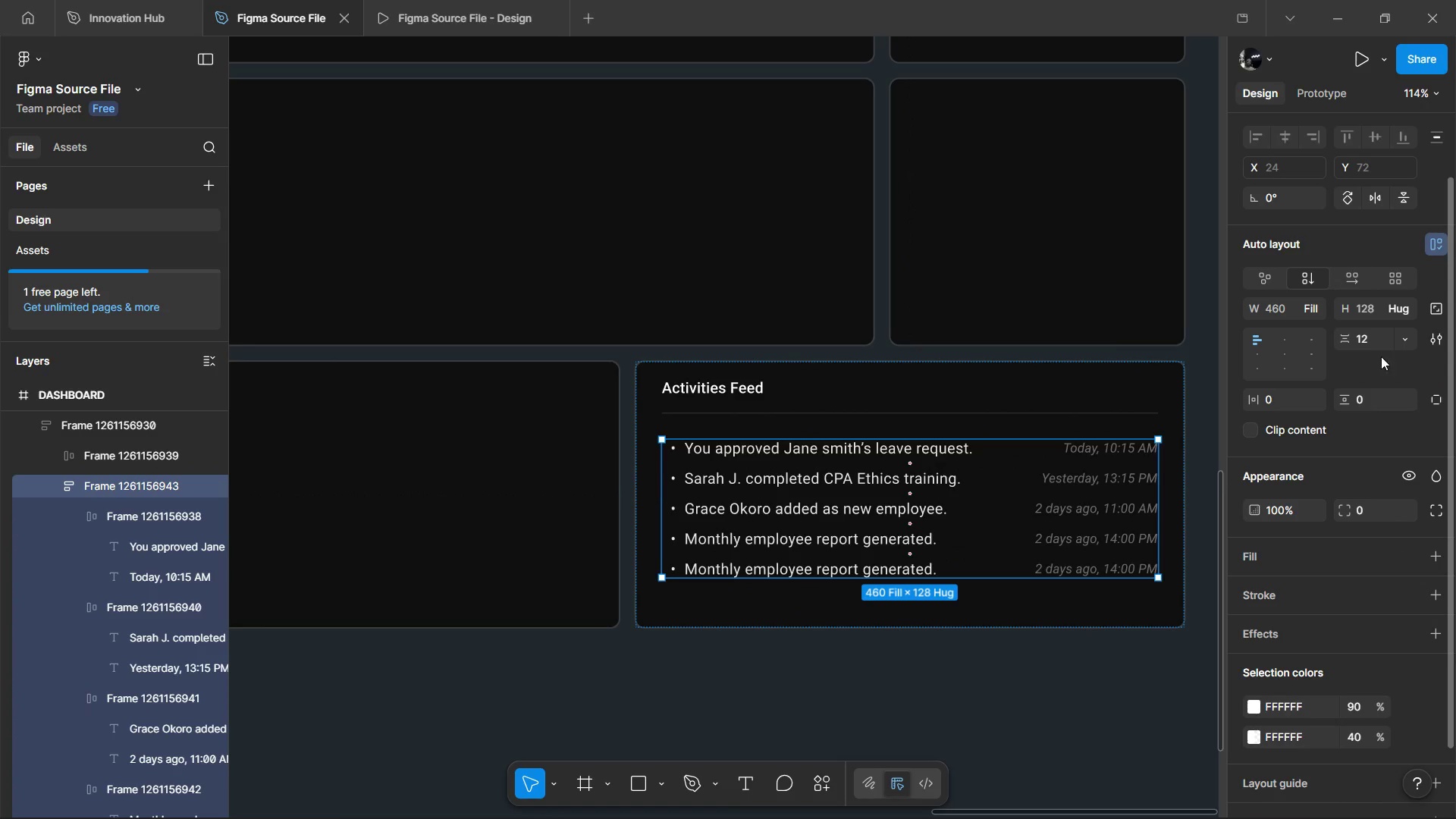 
left_click([1378, 334])
 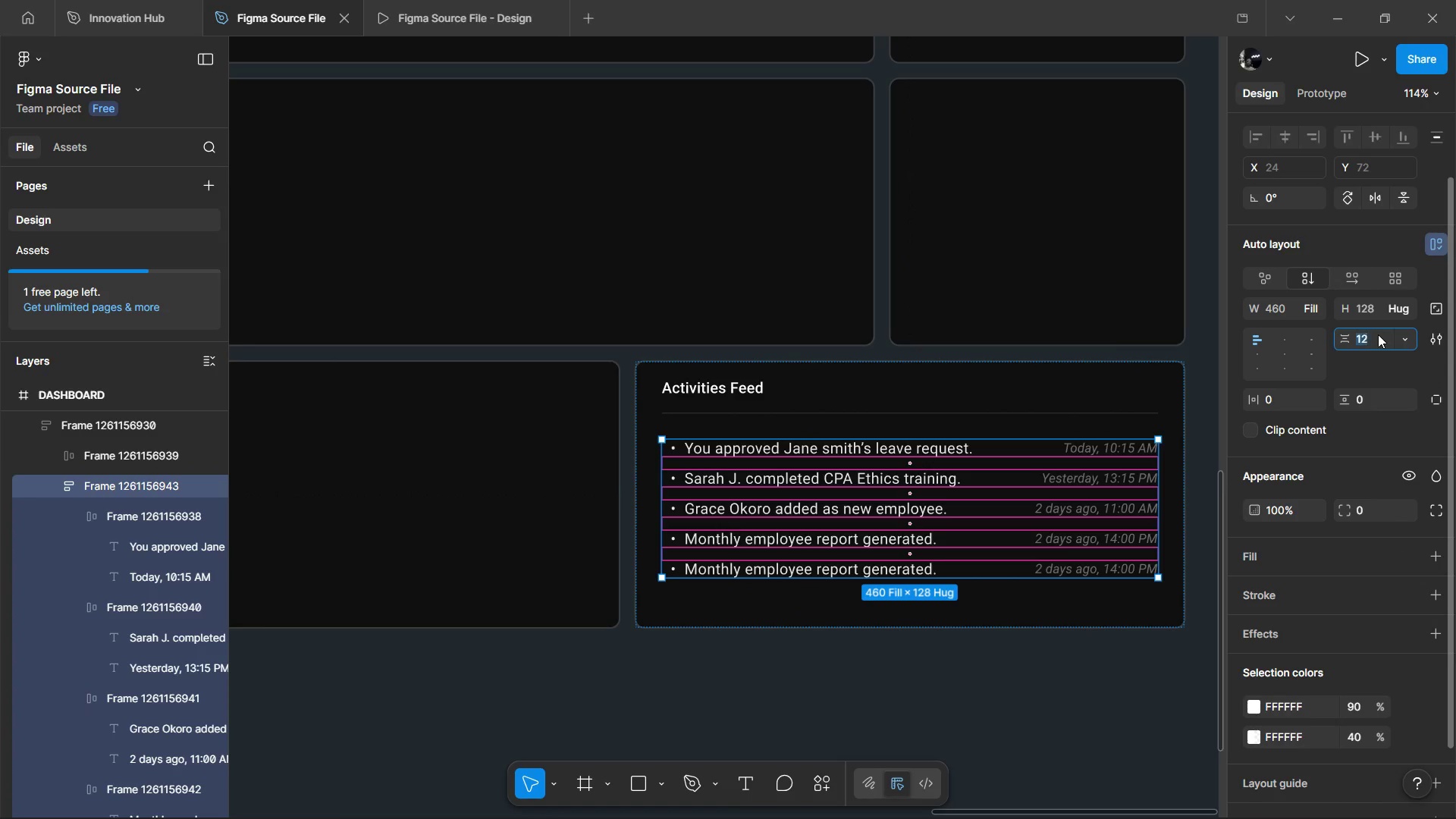 
type(16)
 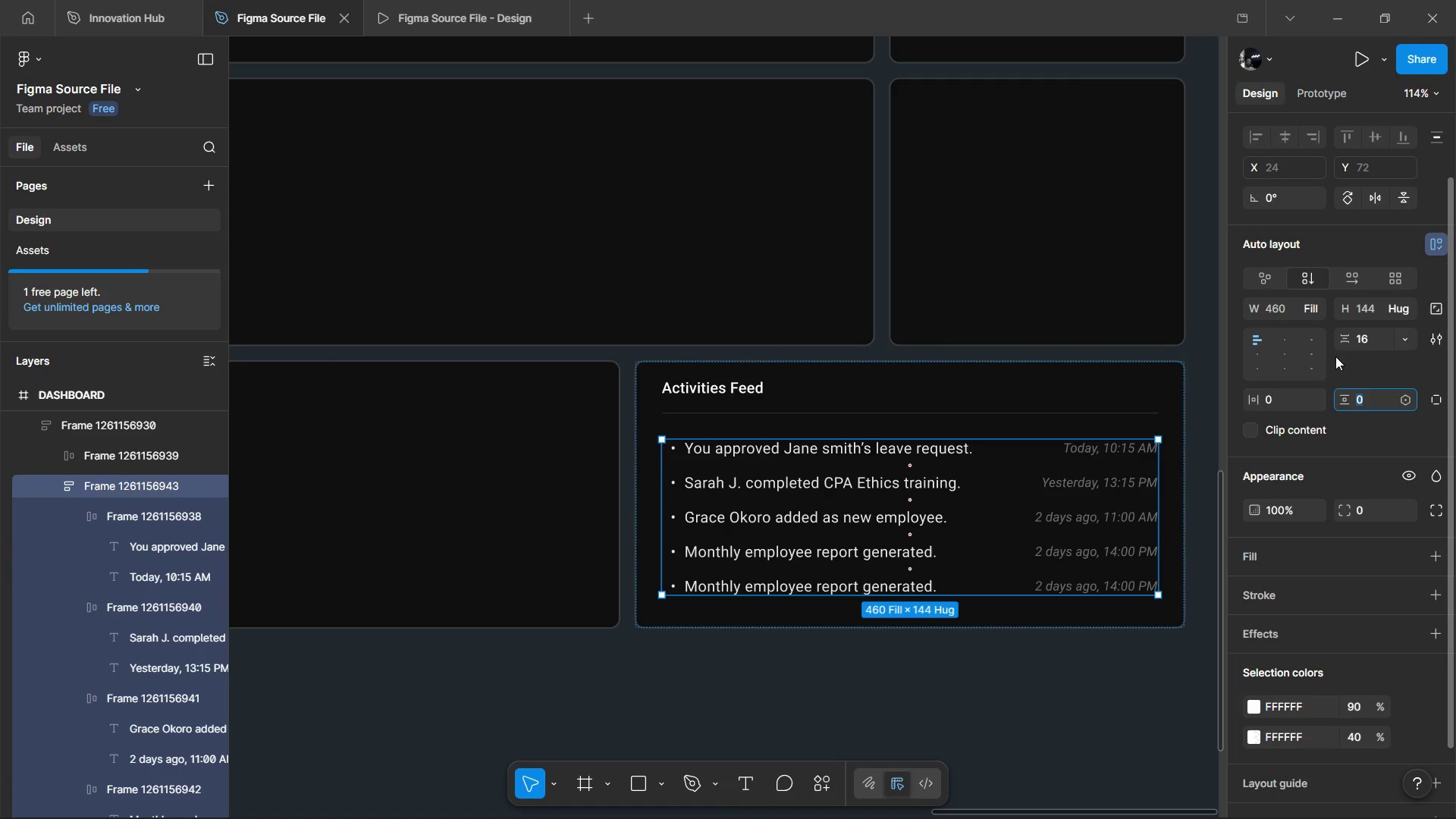 
left_click([1363, 343])
 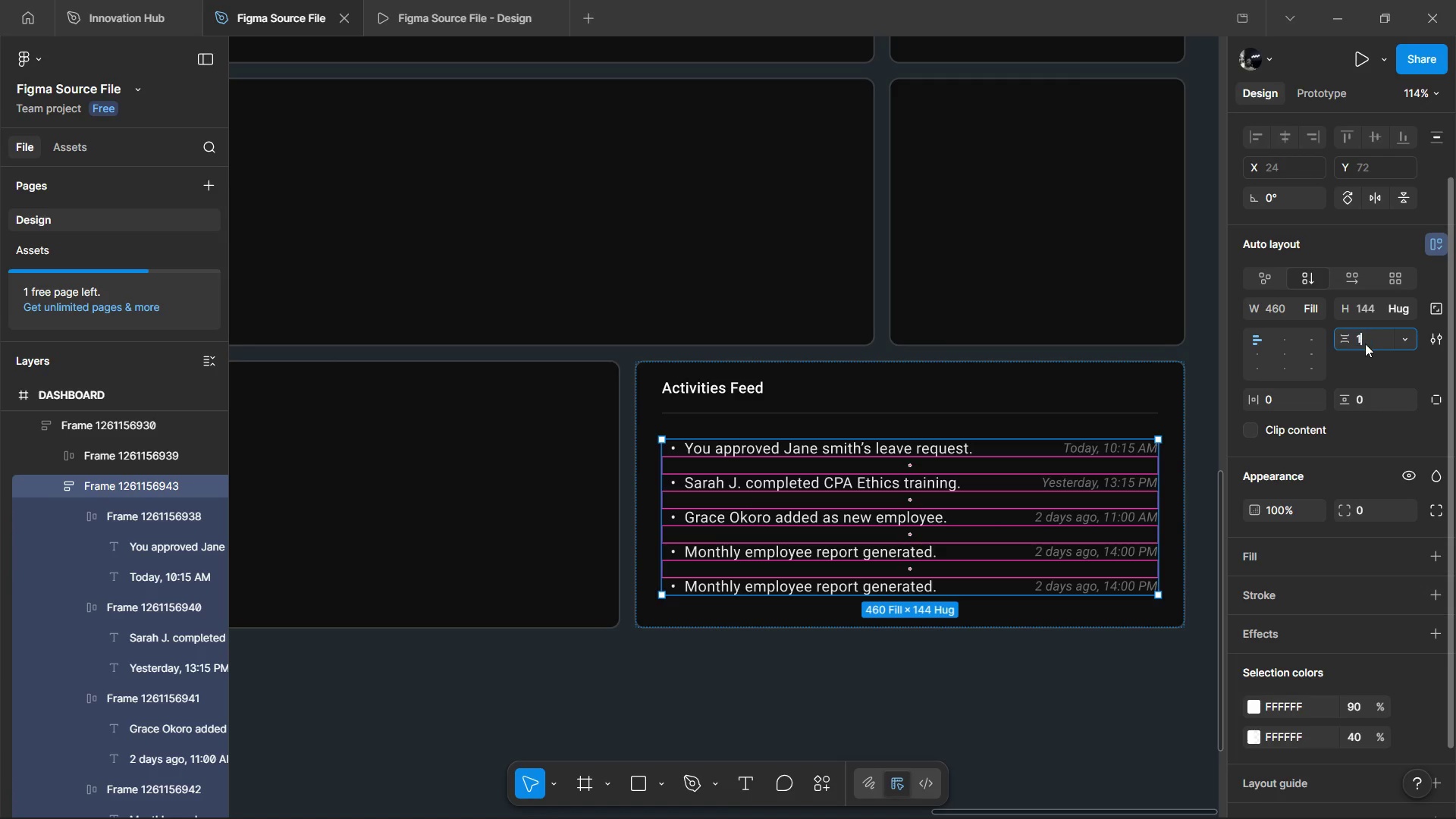 
type(18)
 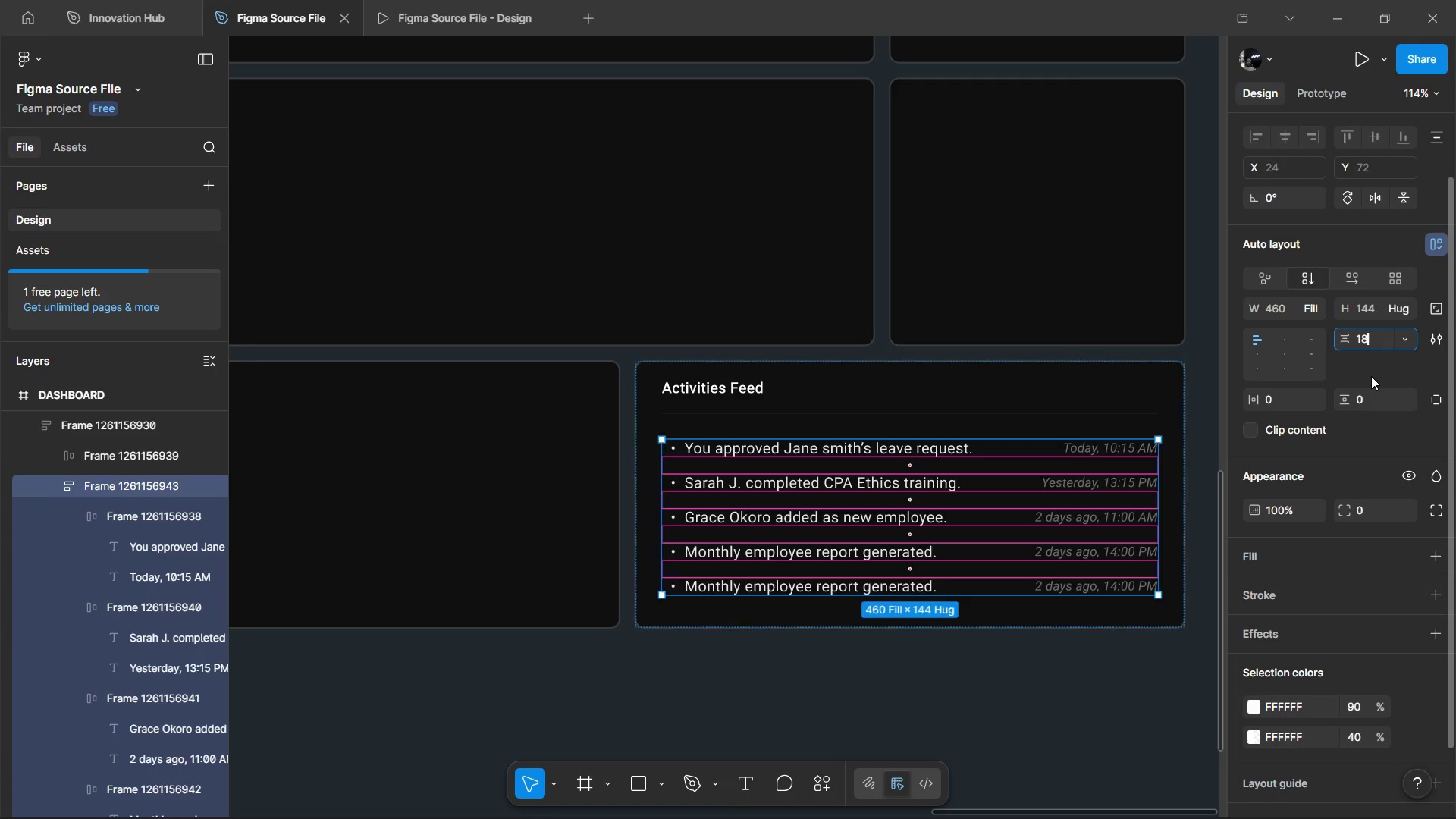 
left_click([1371, 376])
 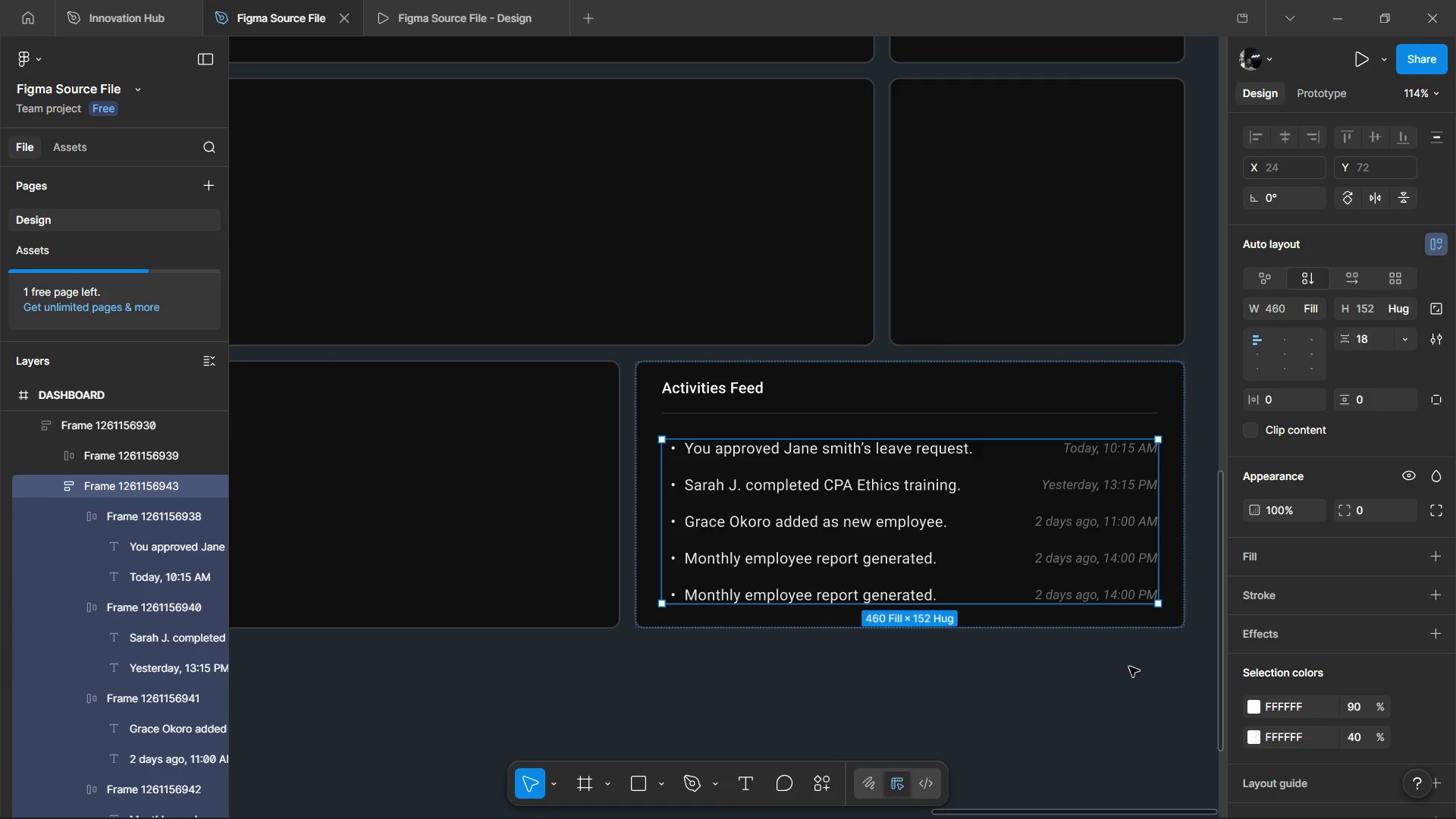 
hold_key(key=AltLeft, duration=0.77)
 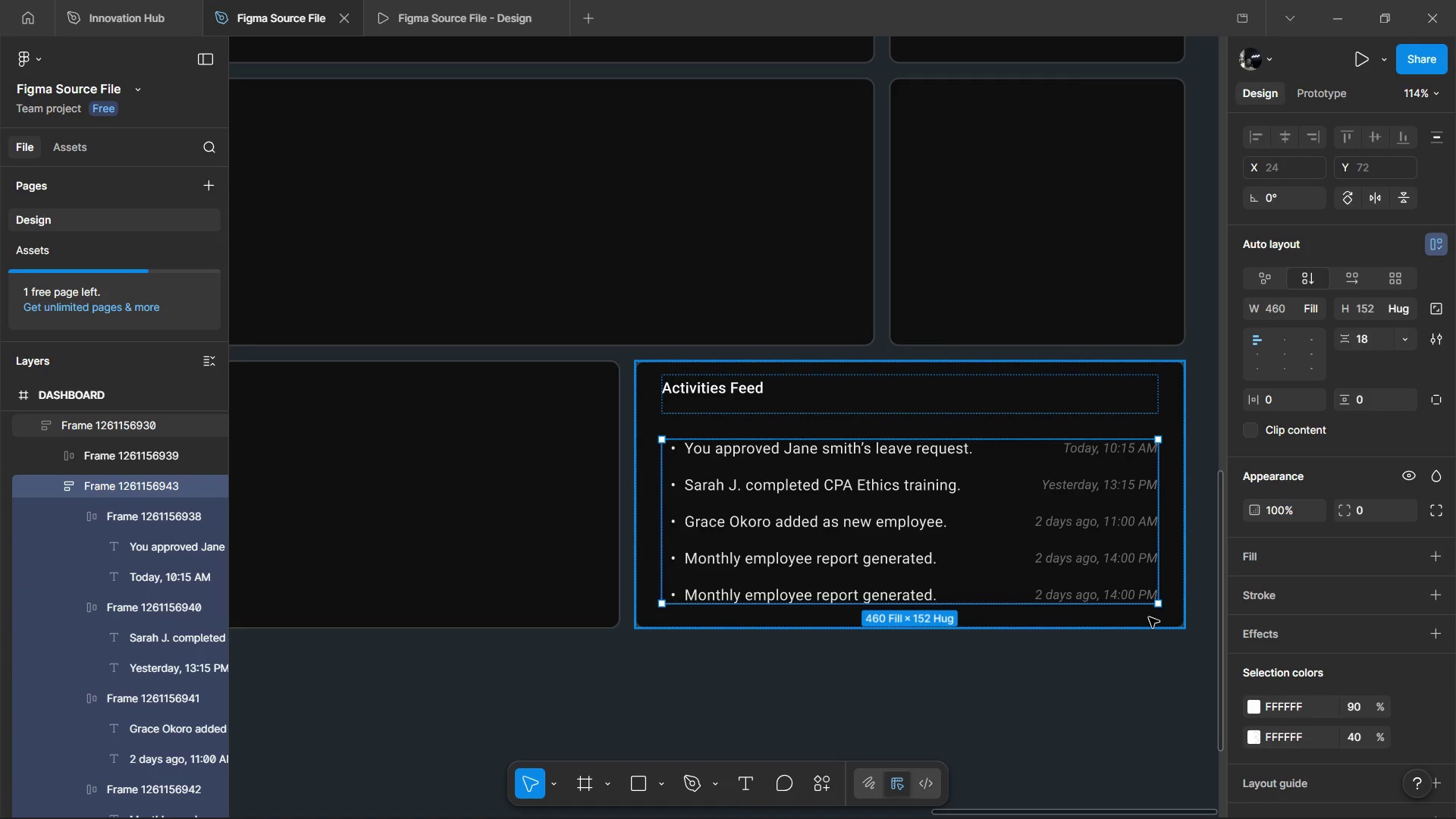 
left_click([1149, 617])
 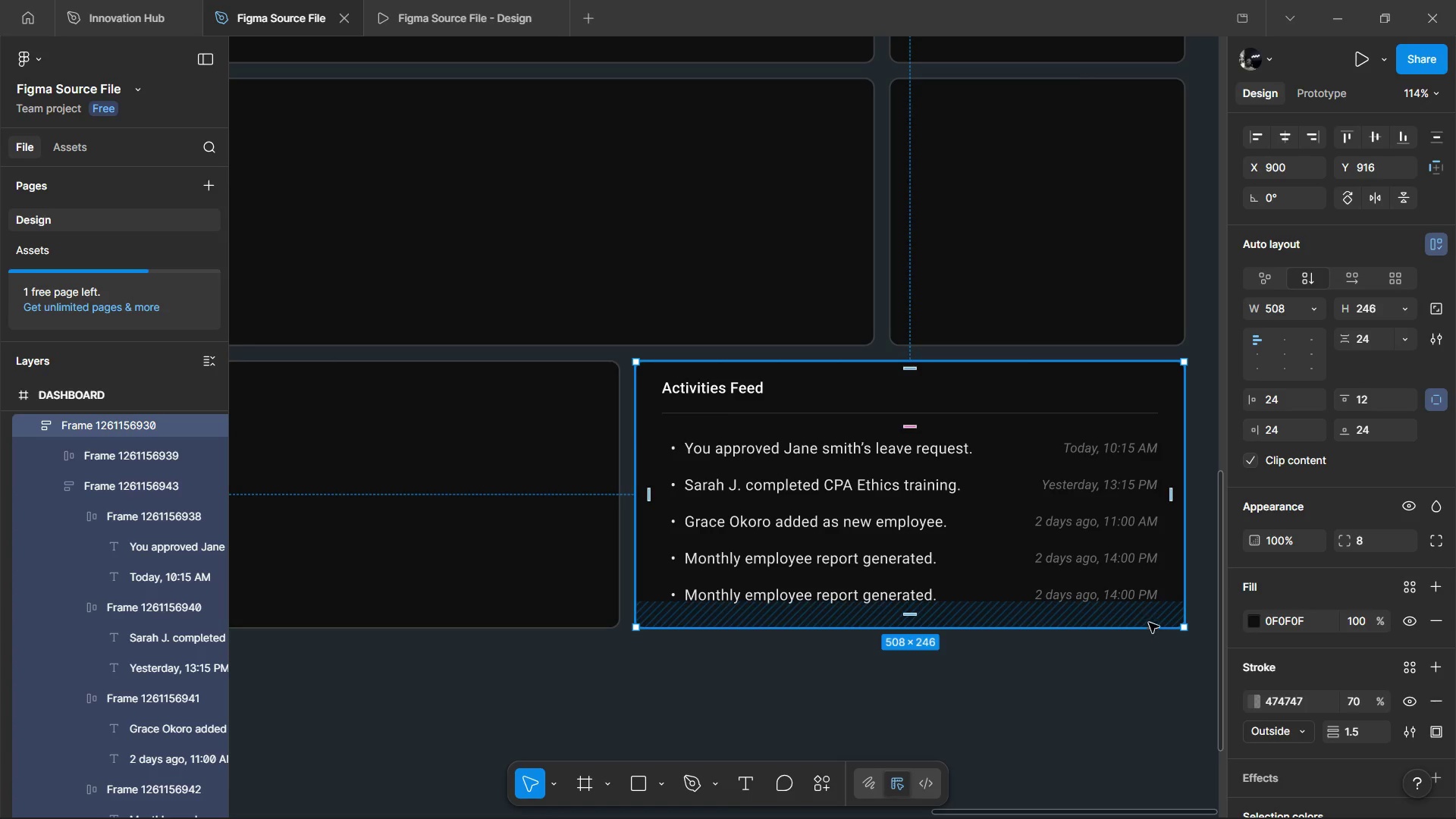 
hold_key(key=ControlLeft, duration=1.49)
scroll: coordinate [1112, 693], scroll_direction: none, amount: 0.0
 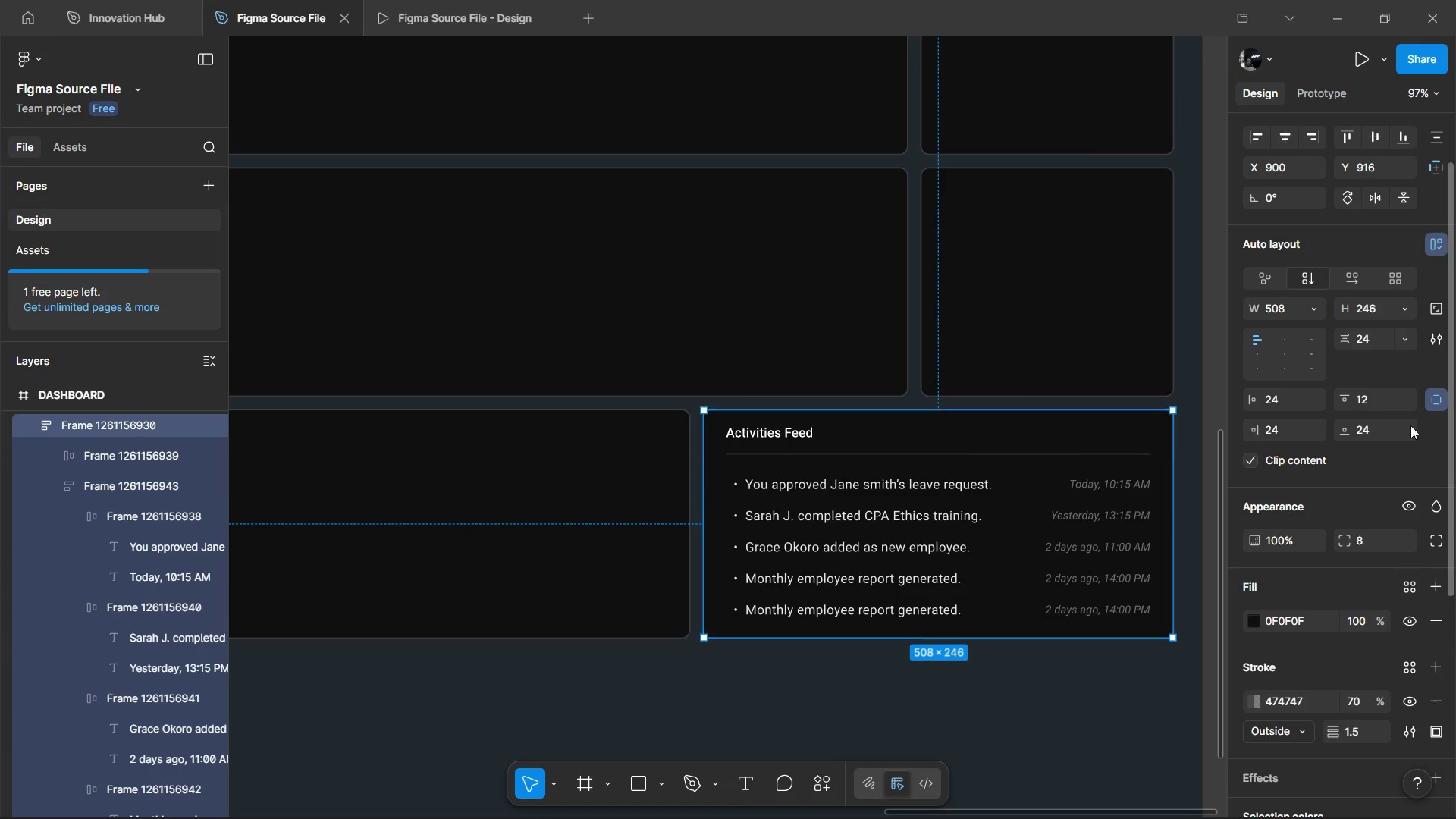 
double_click([1062, 526])
 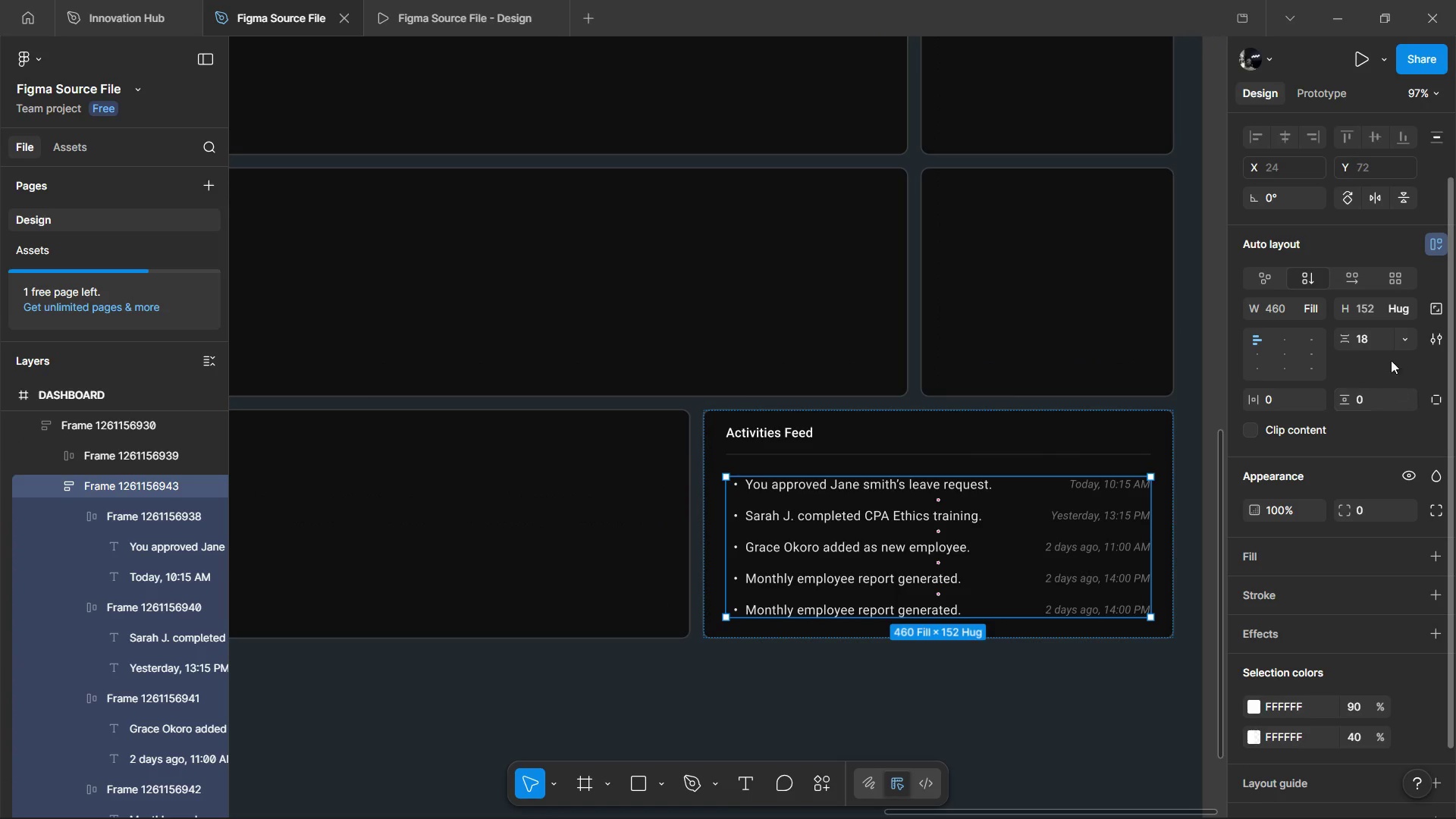 
left_click([1382, 339])
 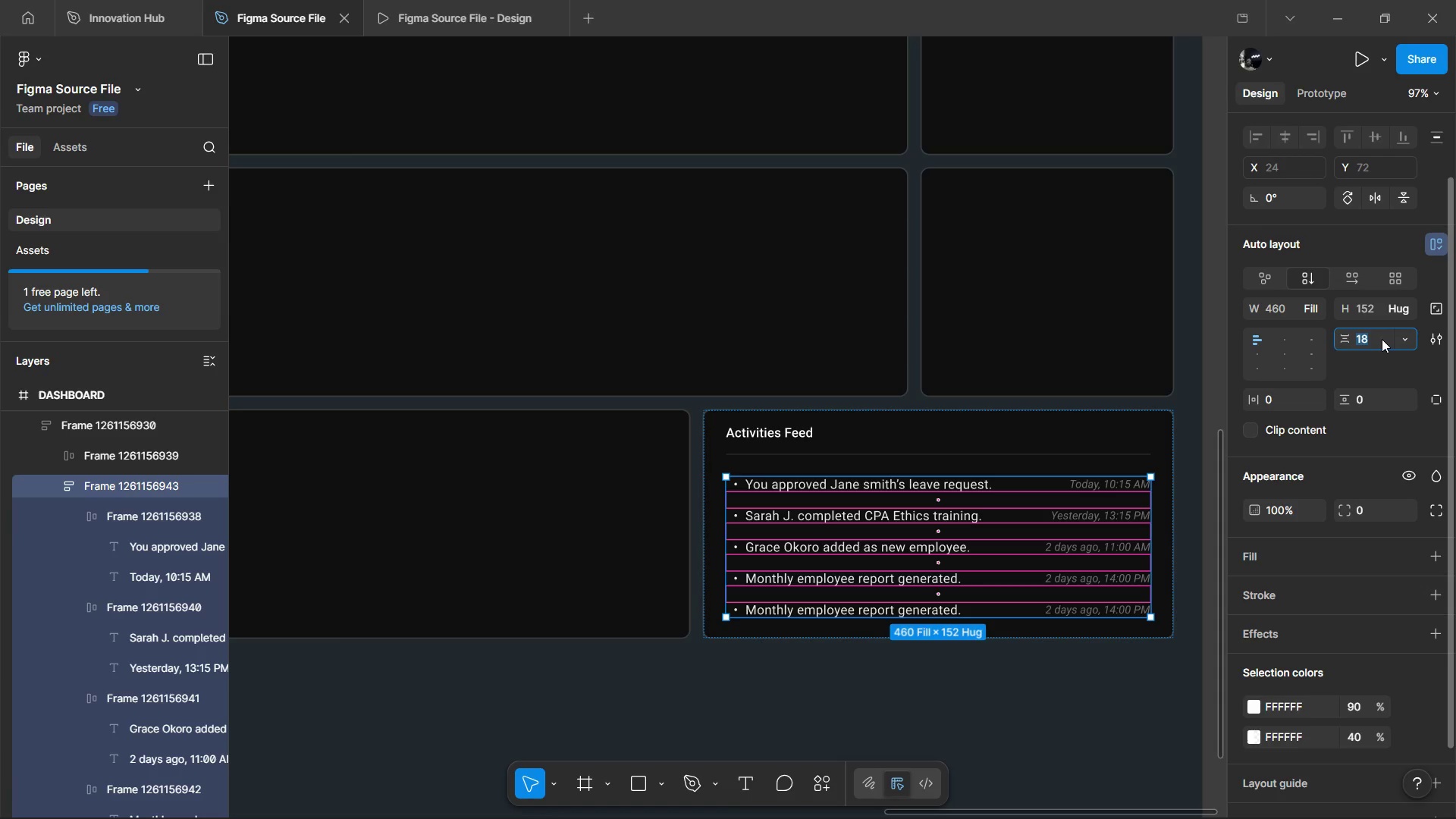 
type(20)
 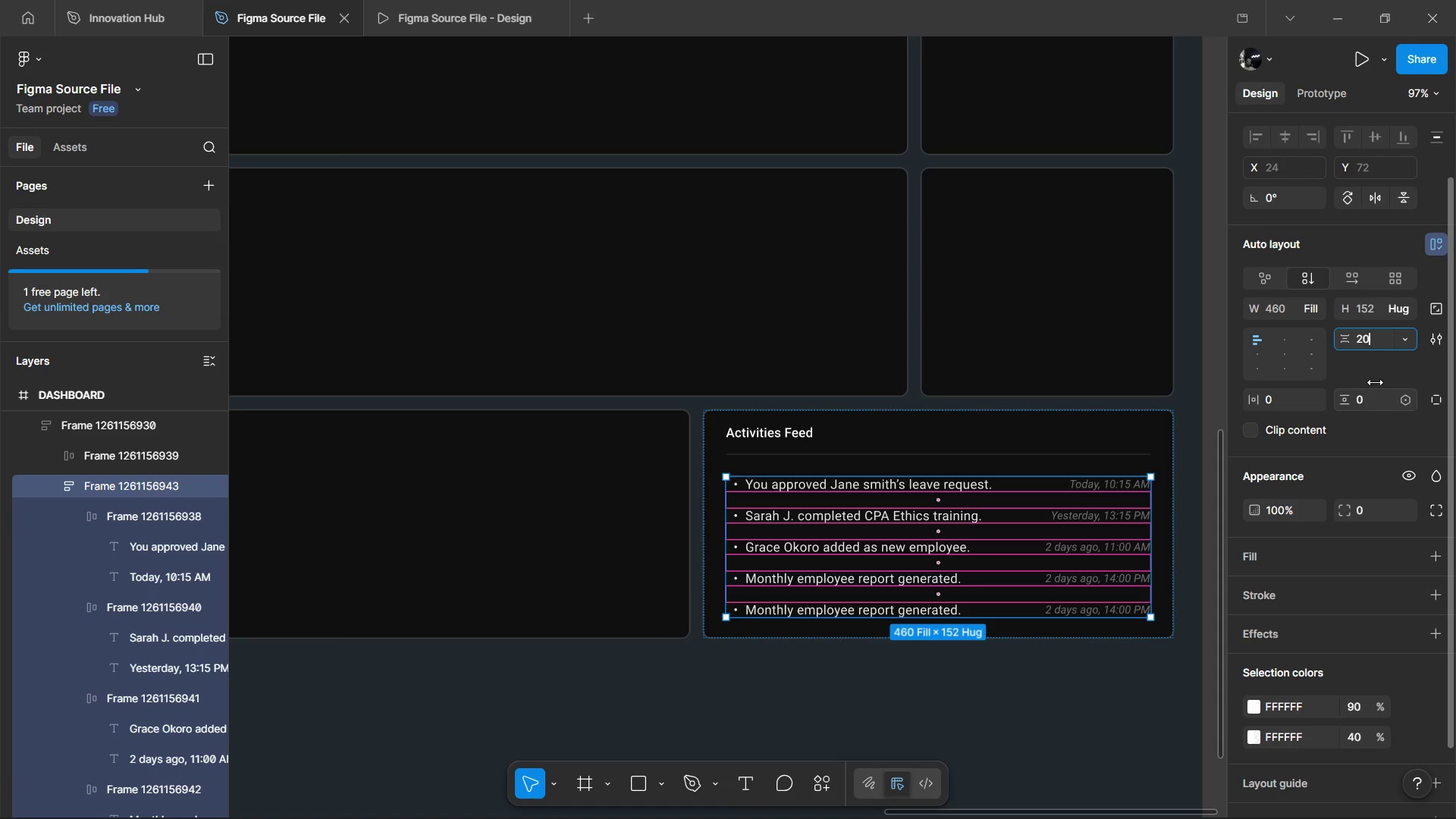 
left_click([1381, 371])
 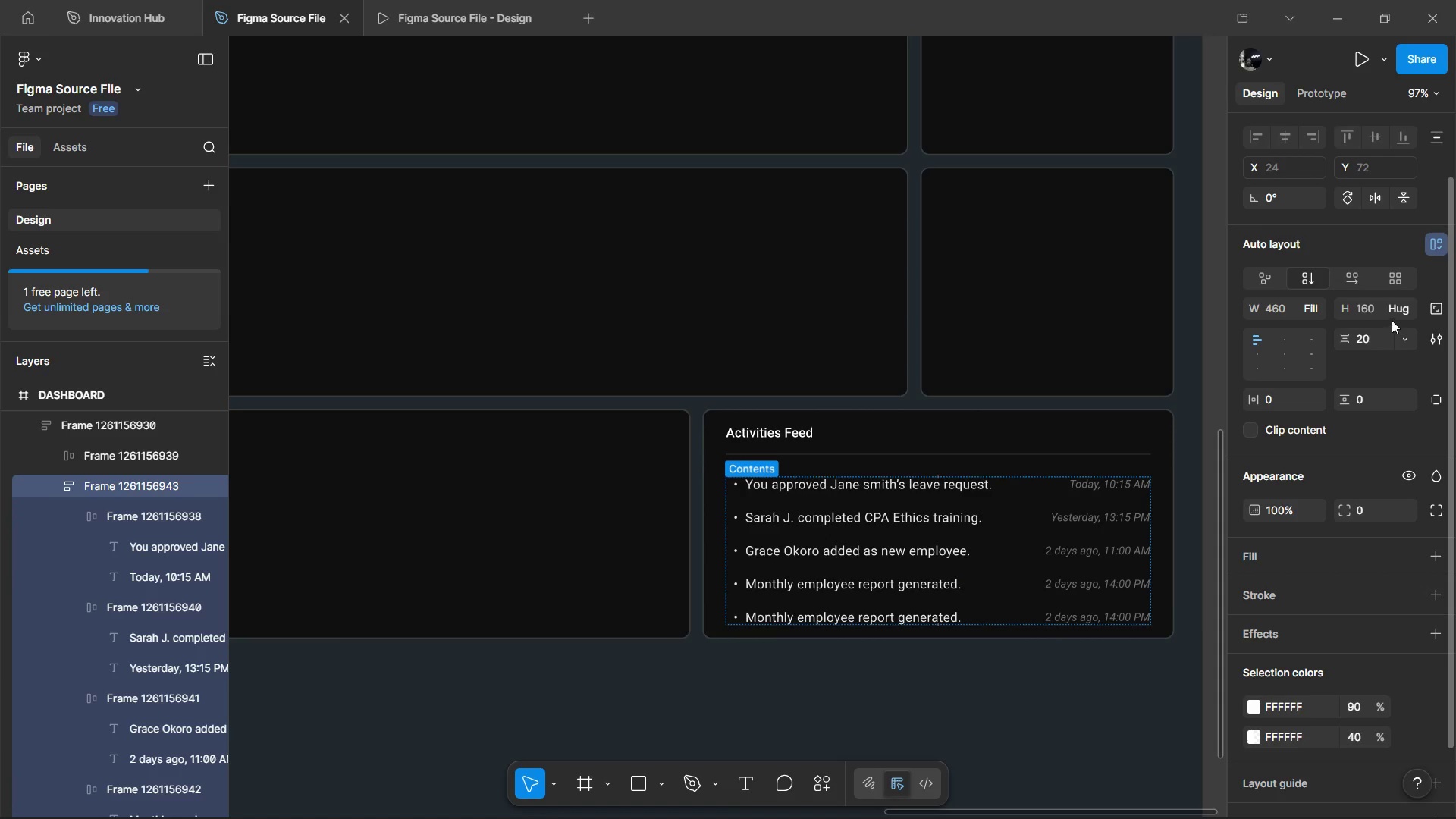 
left_click([1364, 336])
 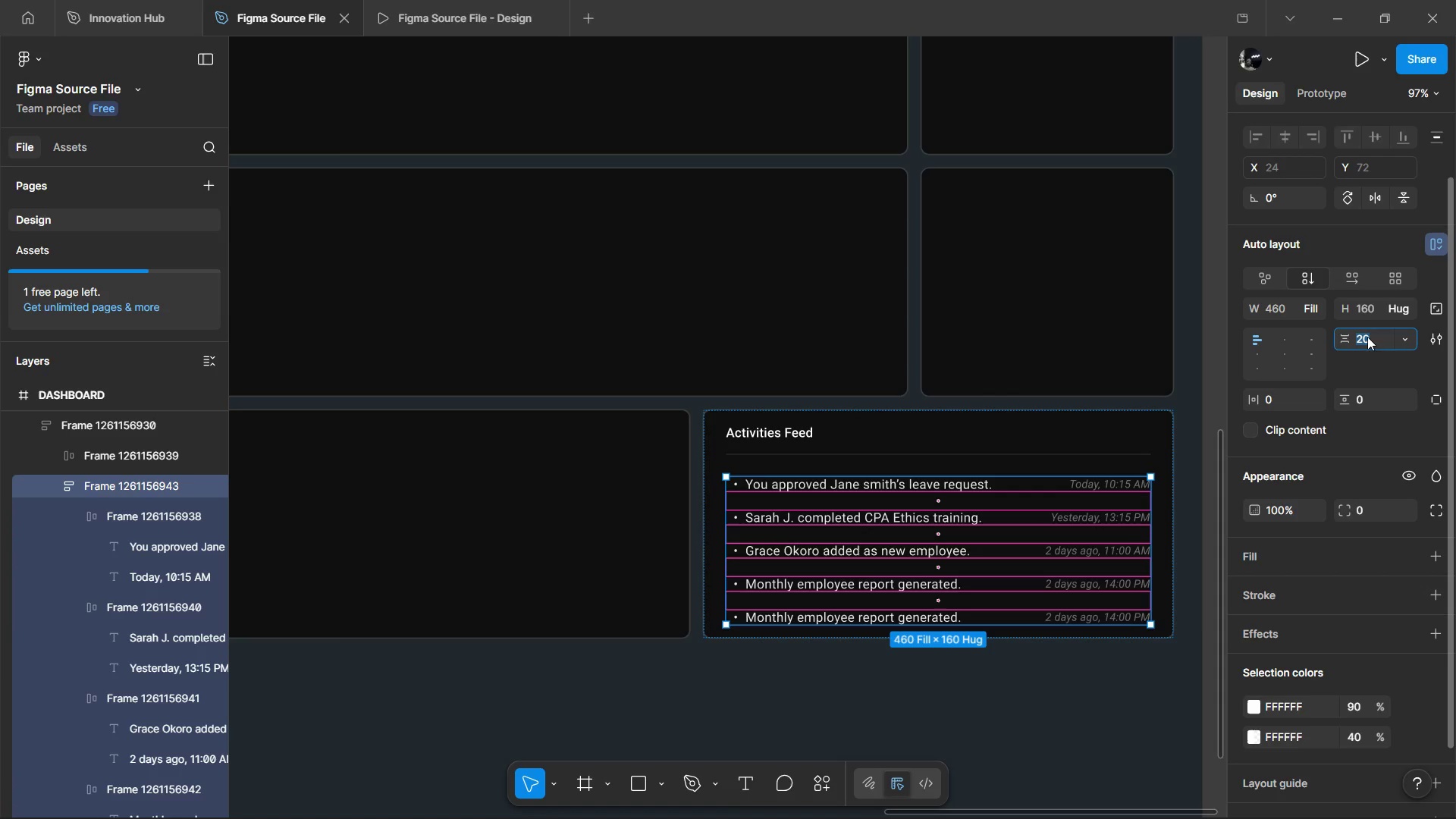 
type(24)
 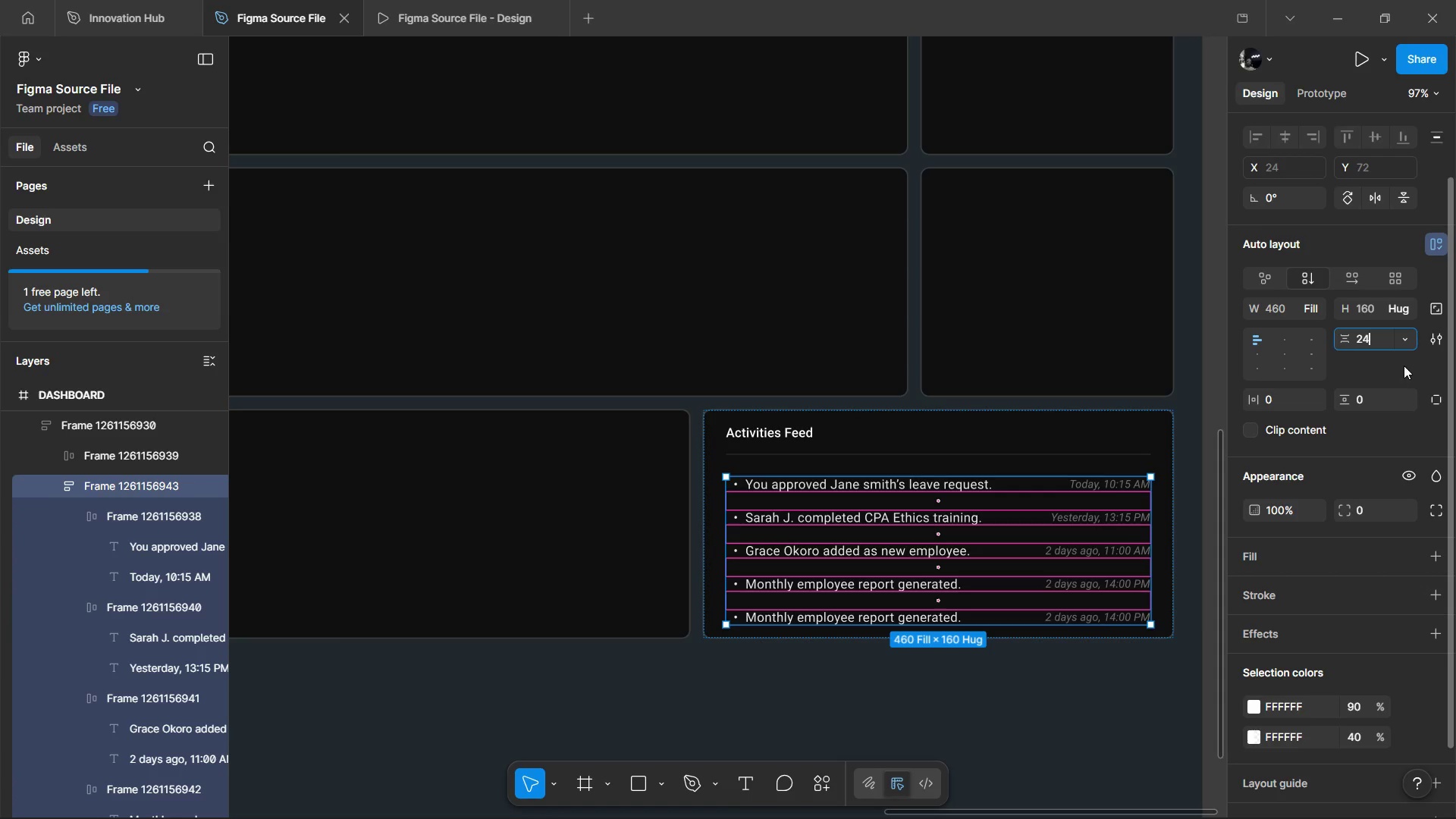 
left_click([1404, 366])
 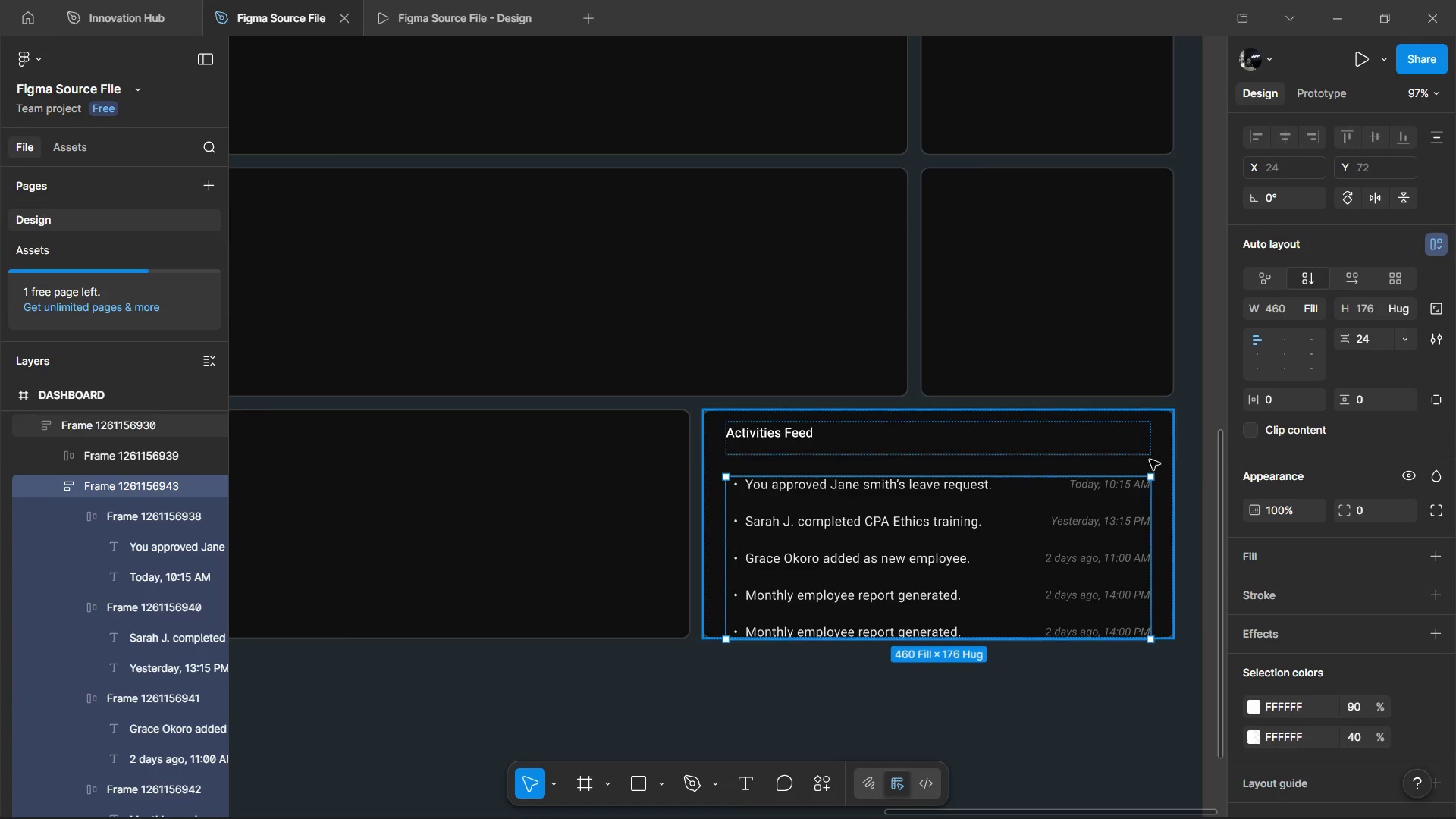 
left_click([1165, 463])
 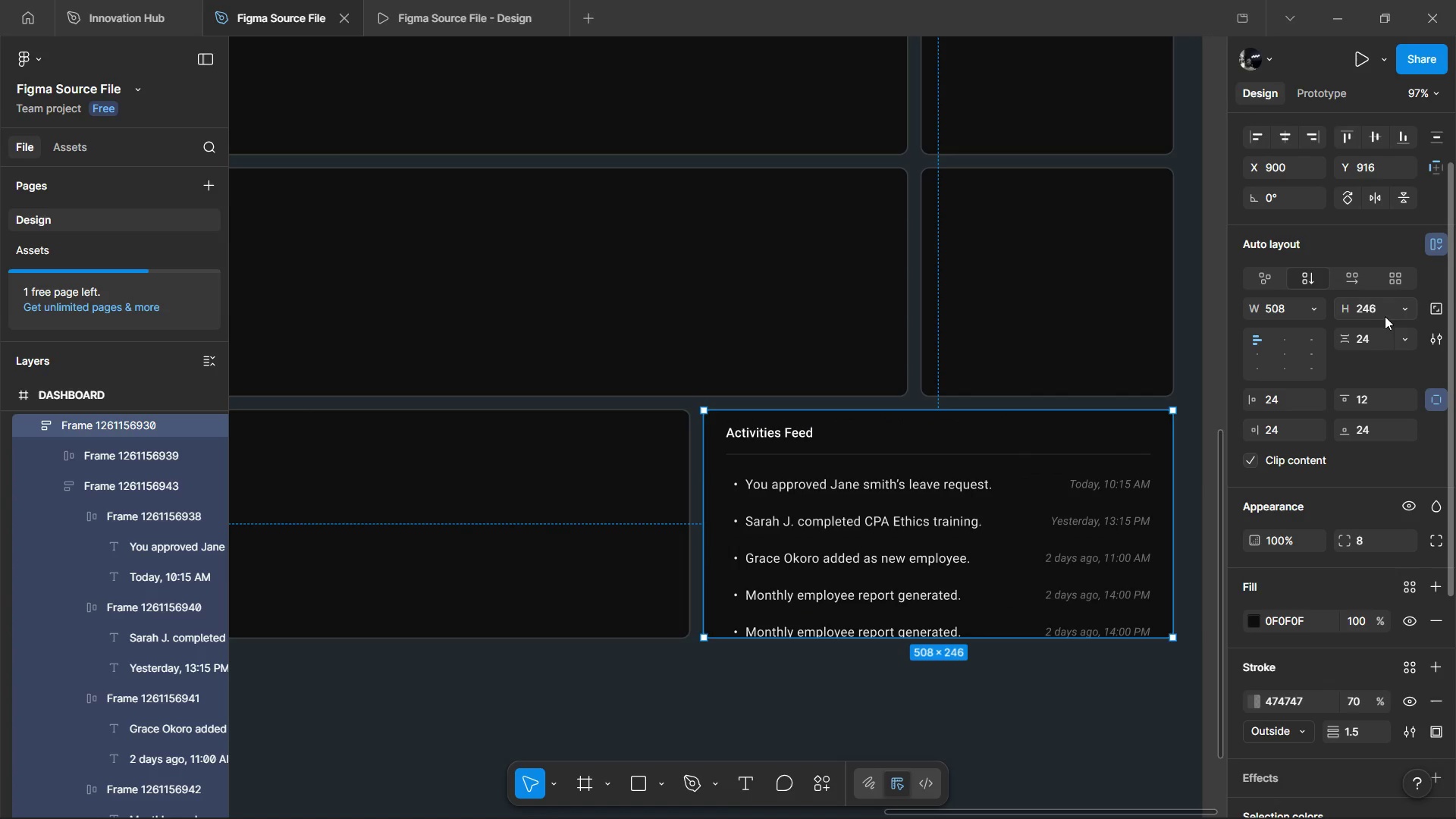 
left_click([1396, 306])
 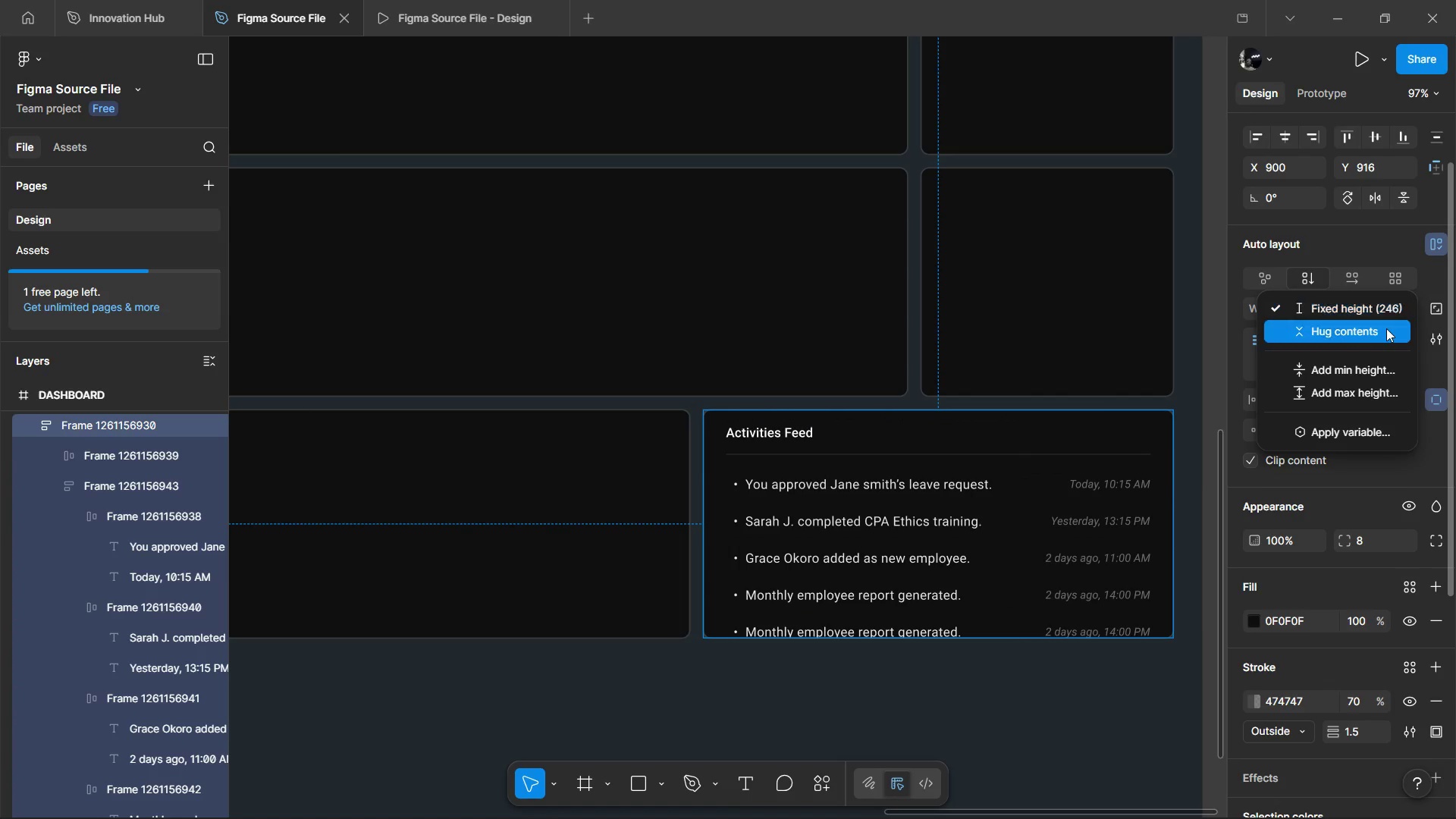 
left_click([1386, 328])
 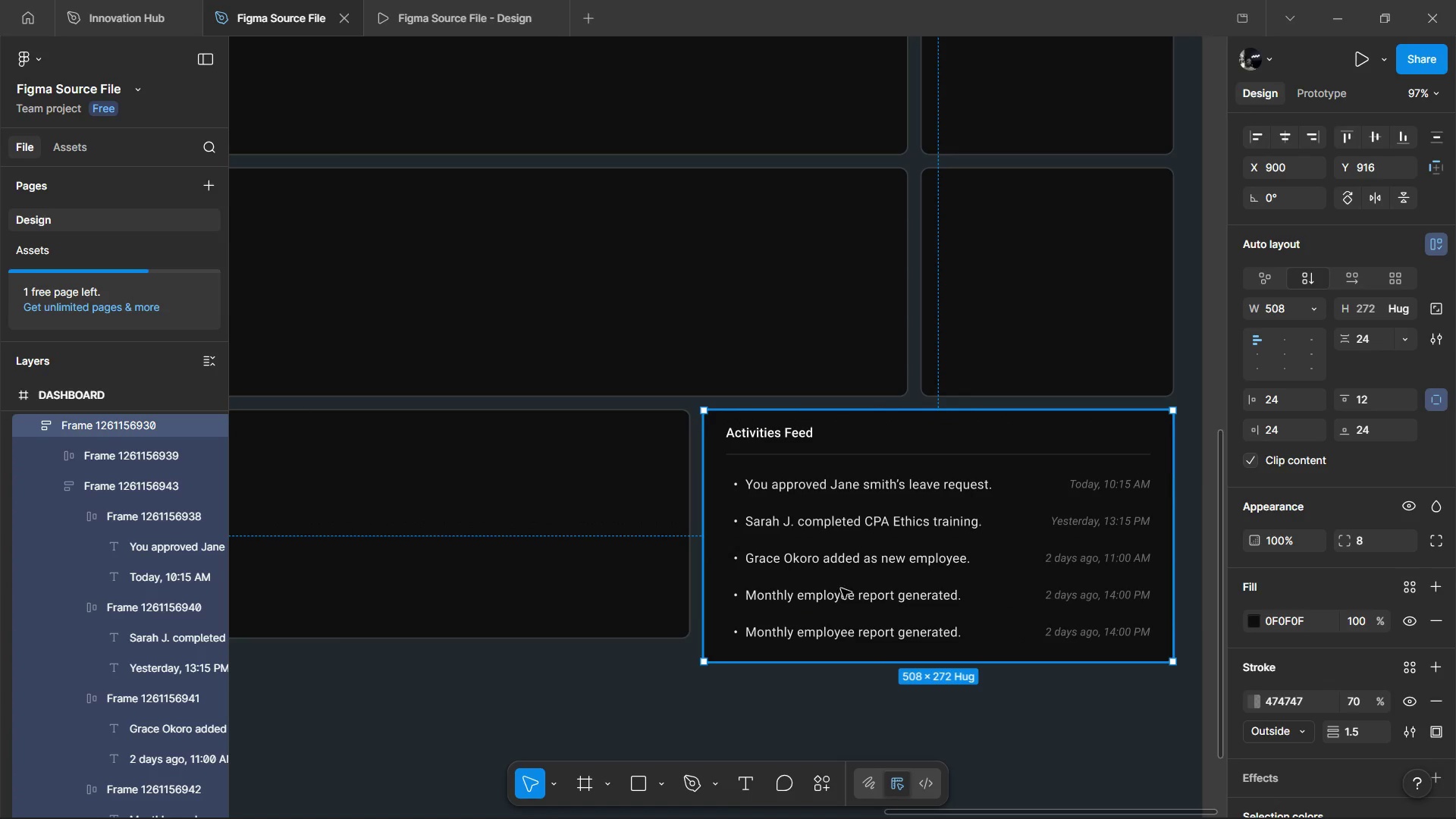 
hold_key(key=ShiftLeft, duration=0.67)
scroll: coordinate [775, 601], scroll_direction: up, amount: 3.0
 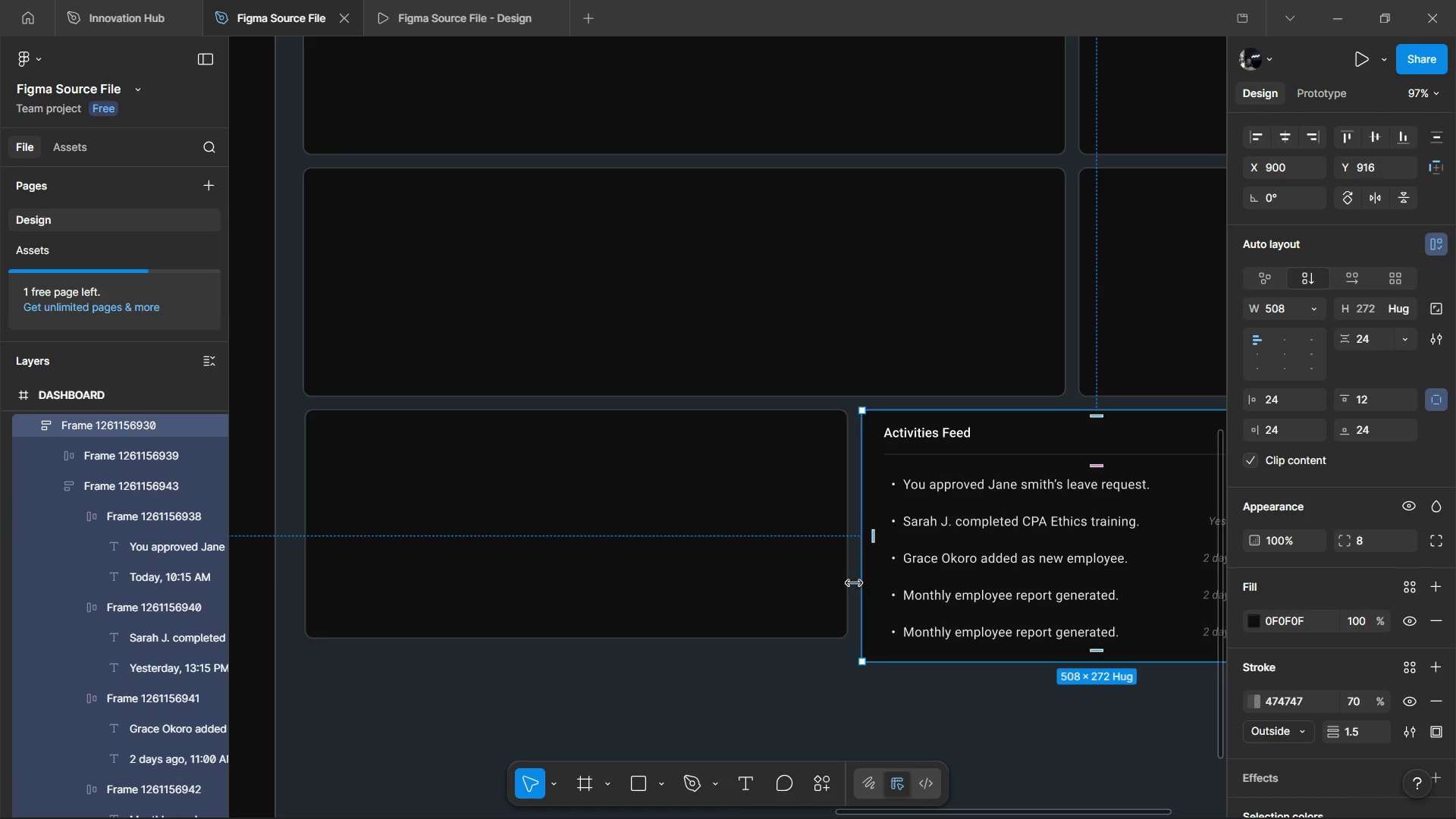 
left_click_drag(start_coordinate=[861, 579], to_coordinate=[791, 585])
 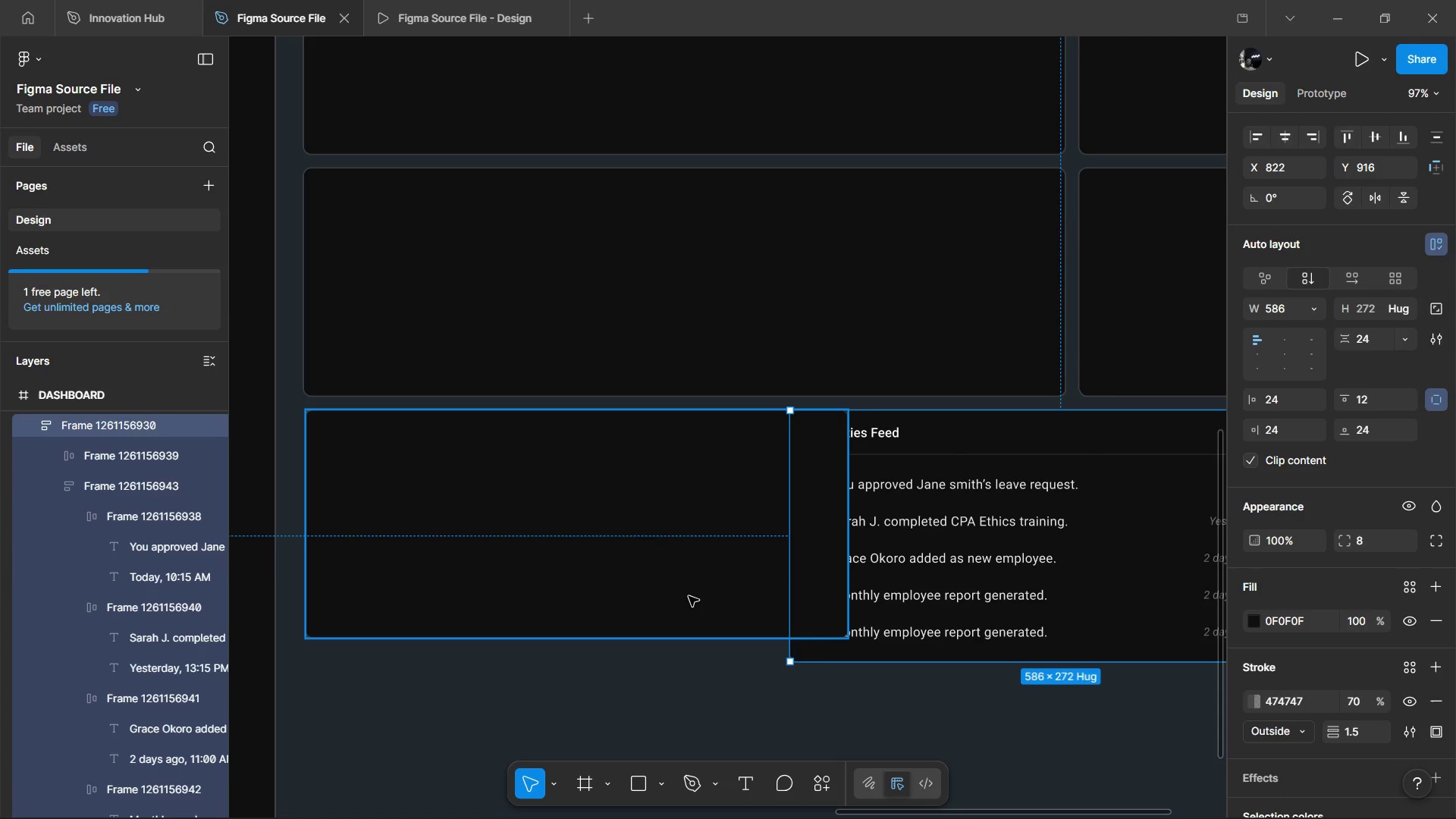 
left_click([689, 596])
 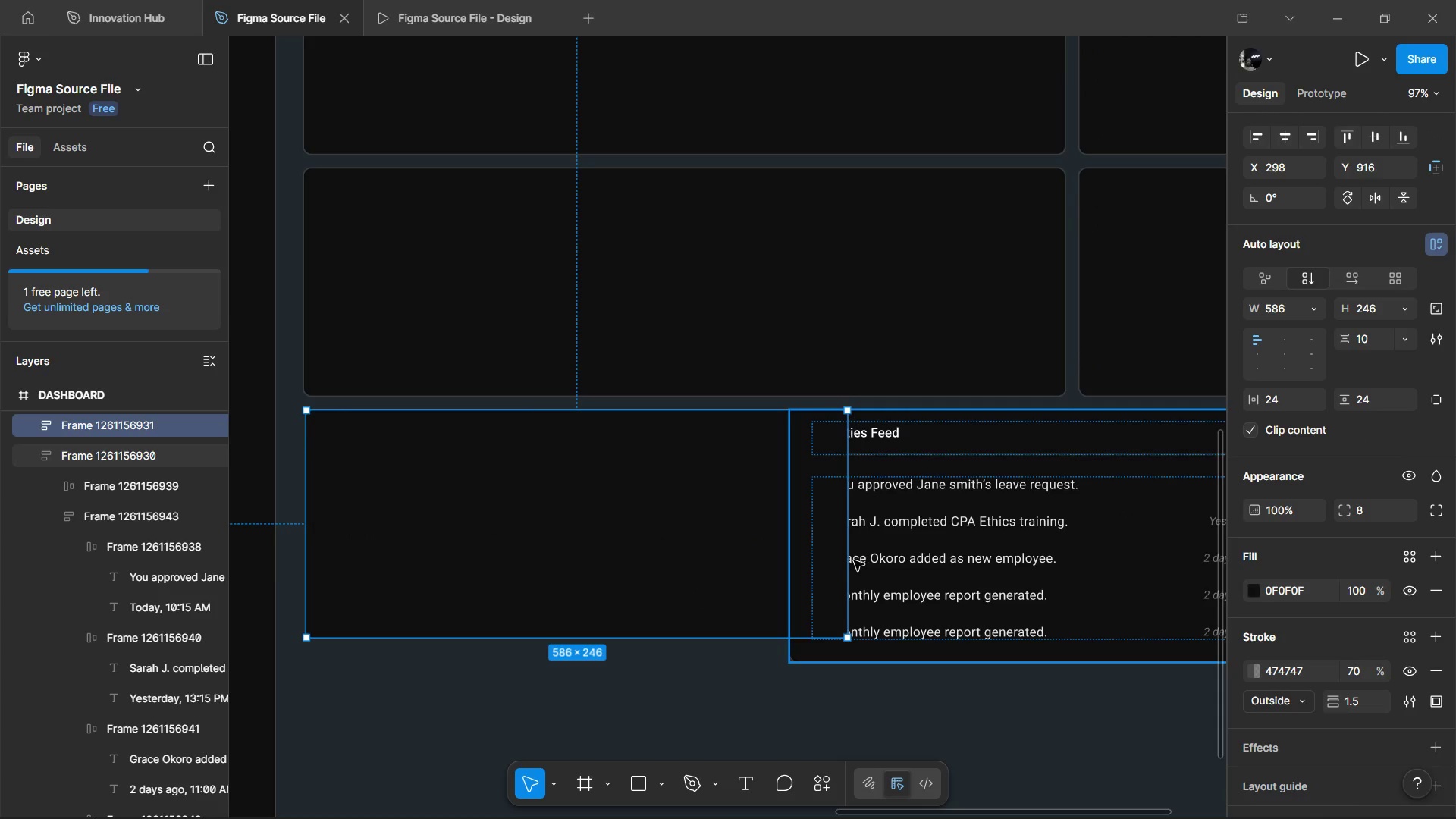 
left_click_drag(start_coordinate=[848, 566], to_coordinate=[772, 599])
 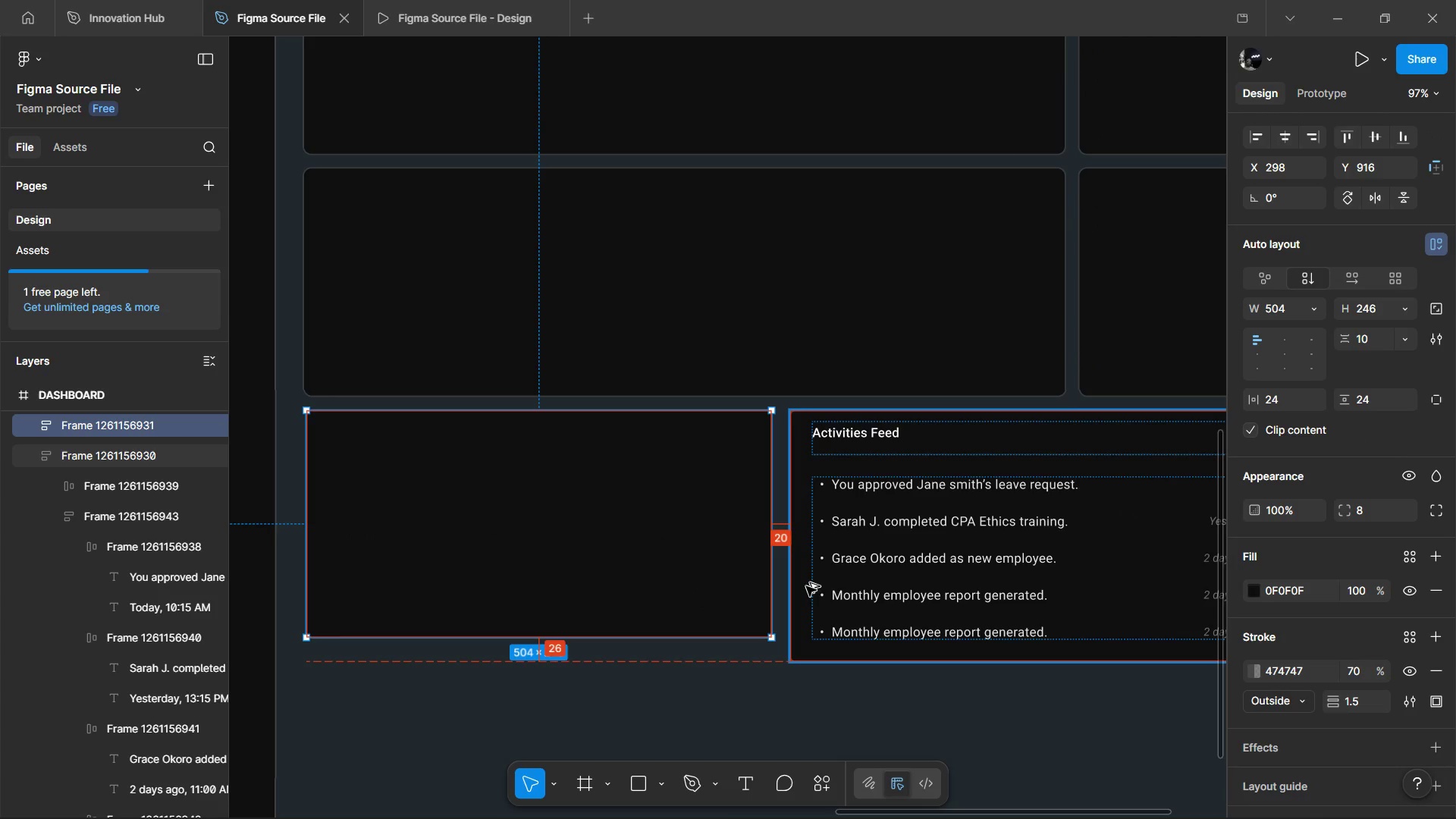 
hold_key(key=AltLeft, duration=0.56)
 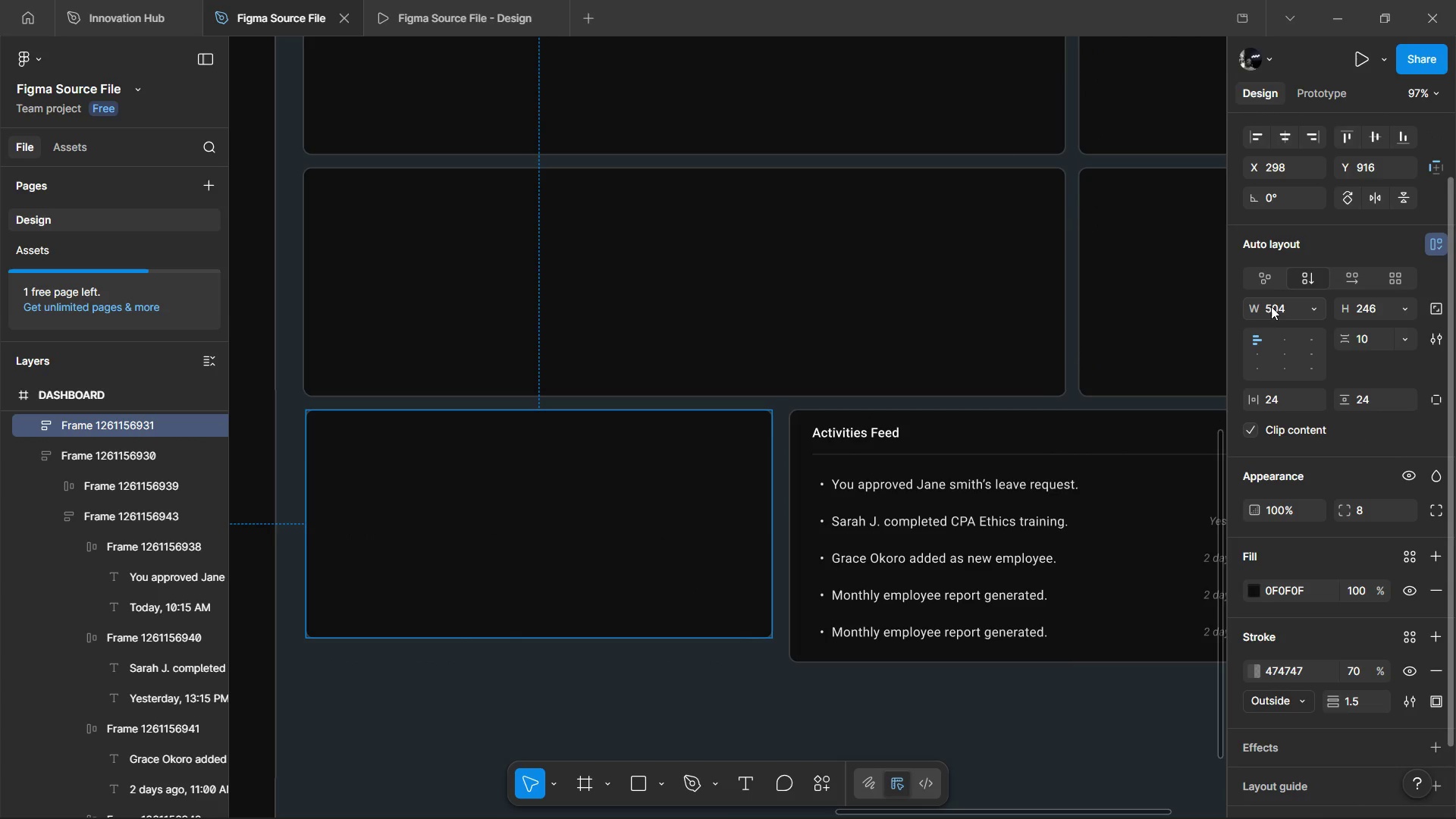 
left_click([1272, 305])
 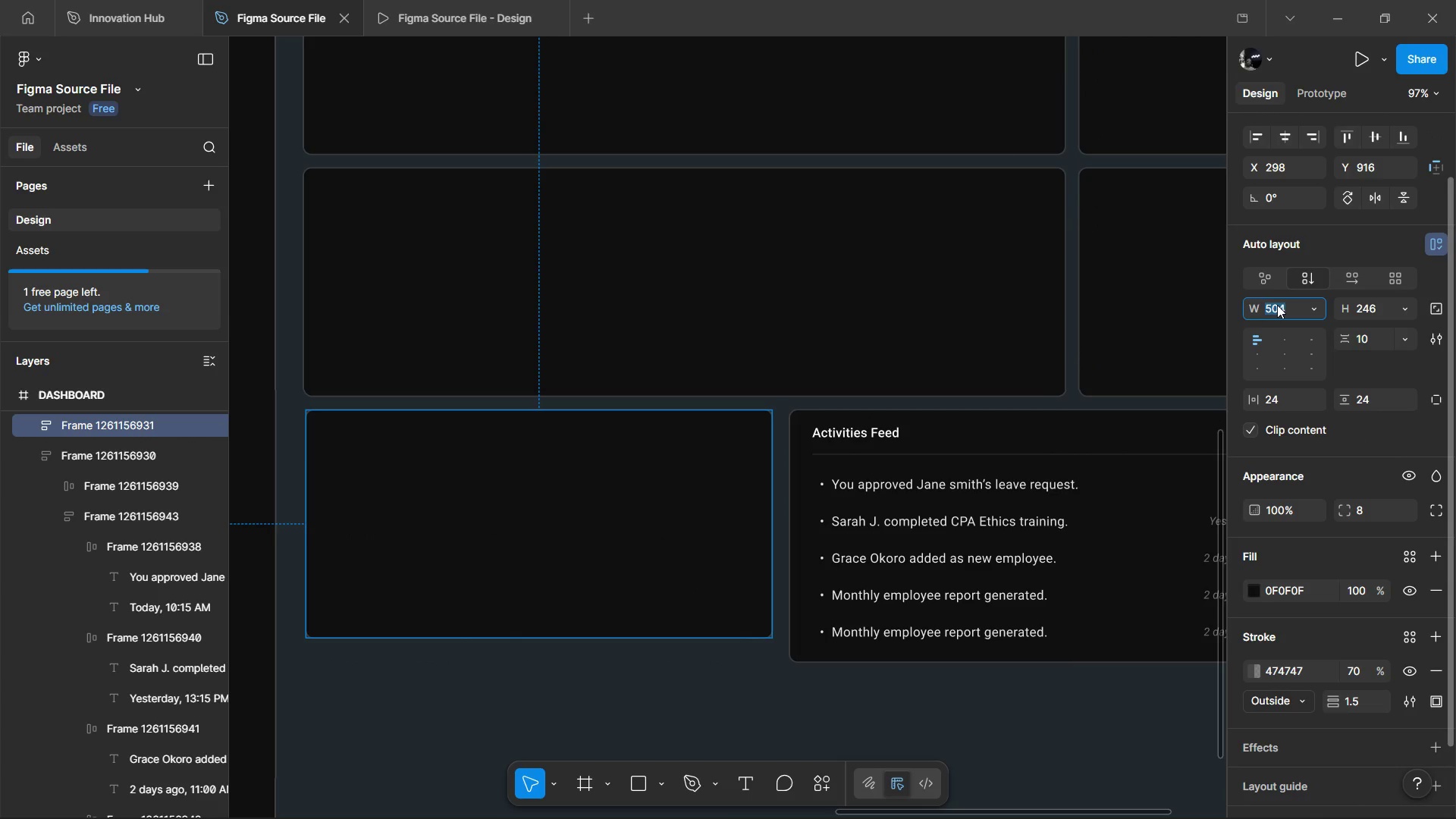 
key(ArrowRight)
 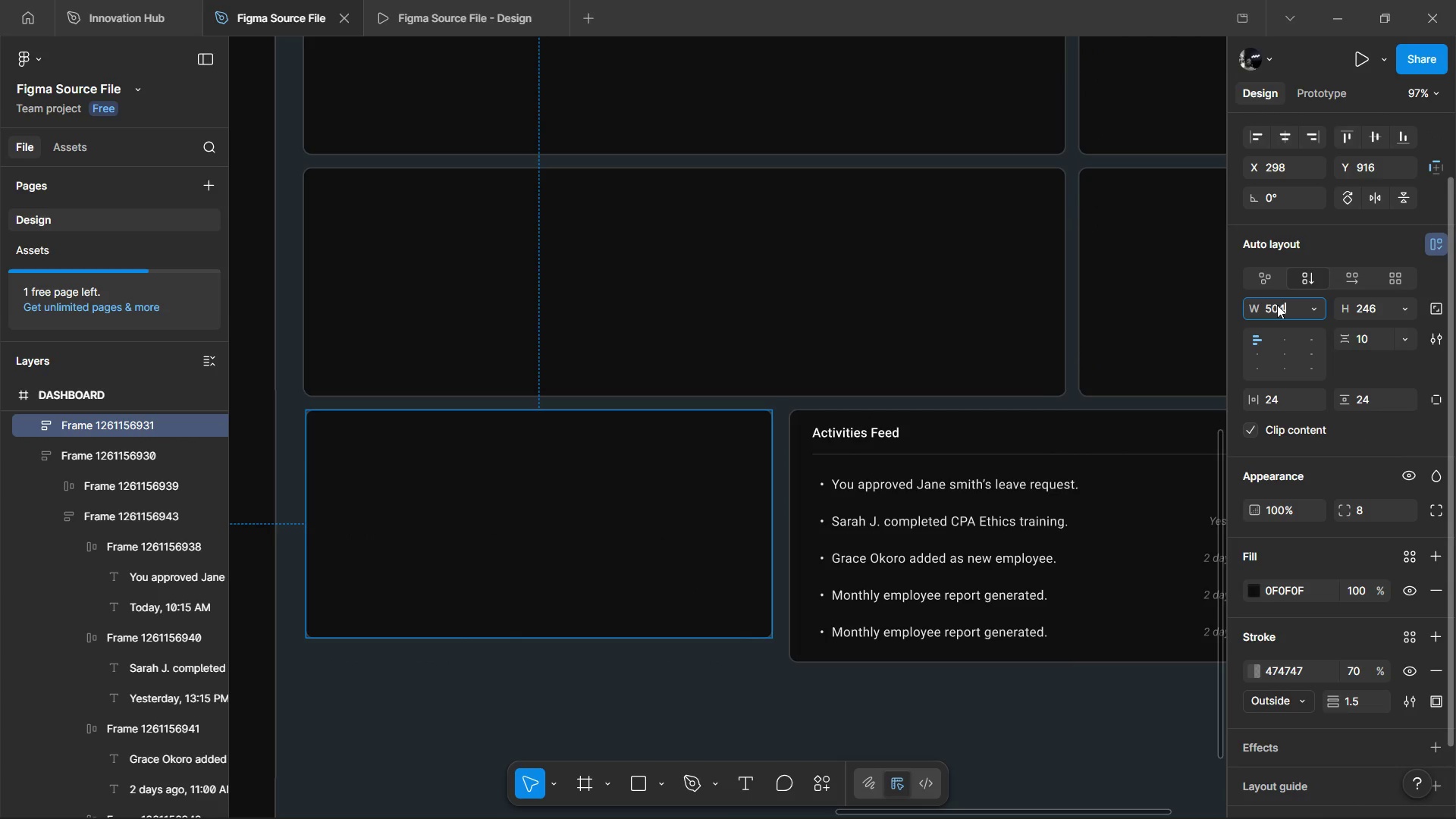 
key(Backspace)
 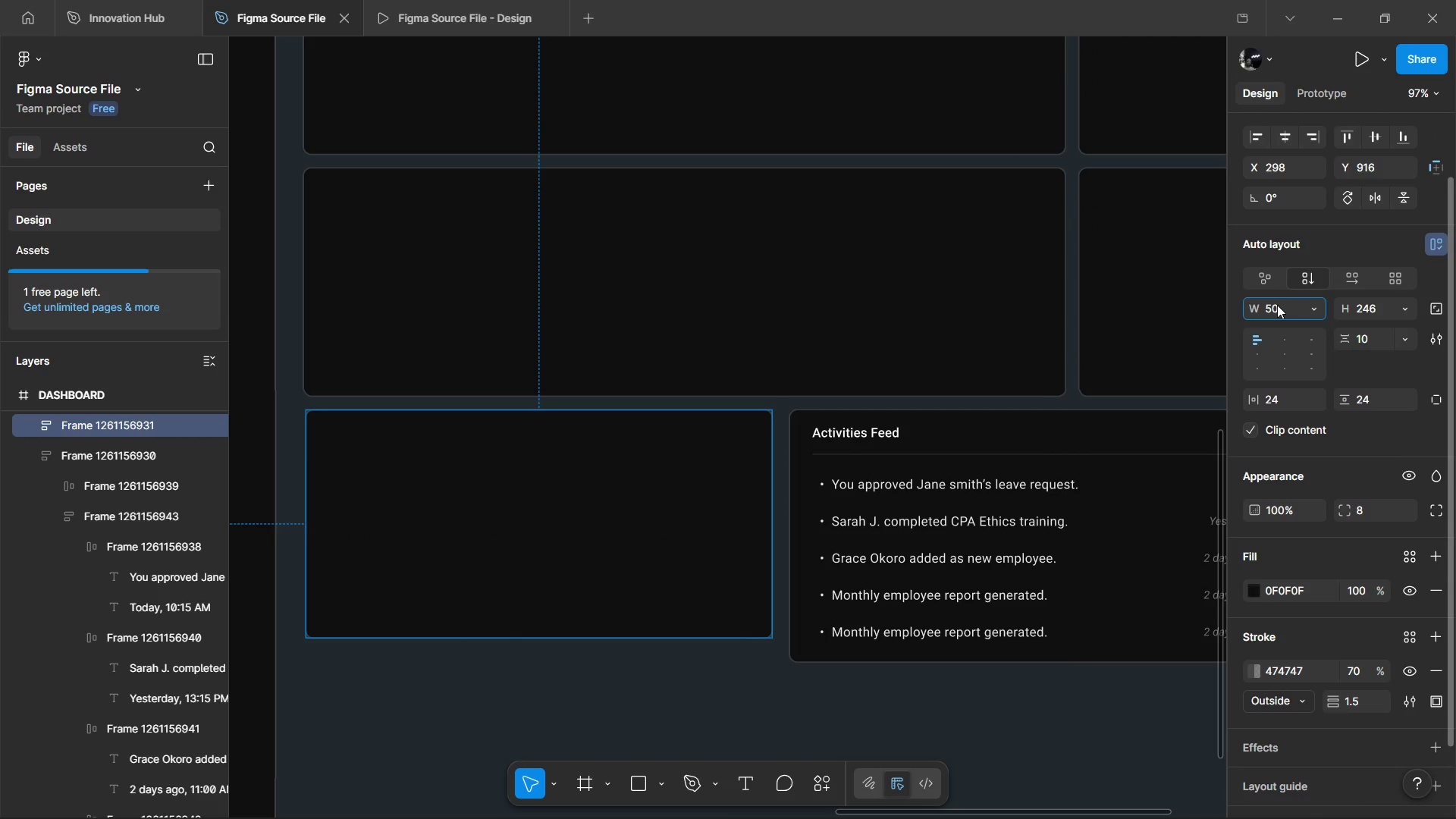 
key(8)
 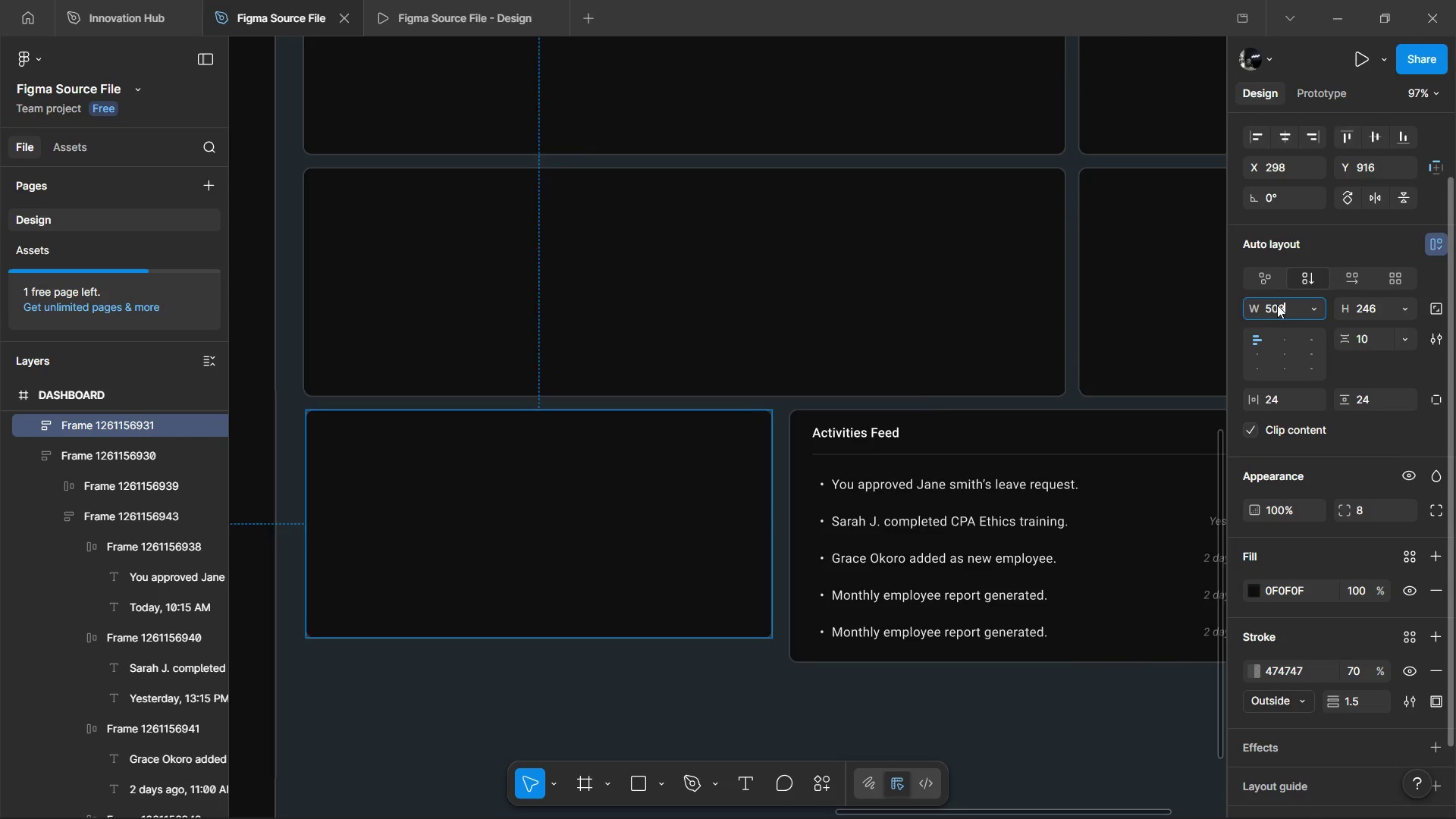 
key(Enter)
 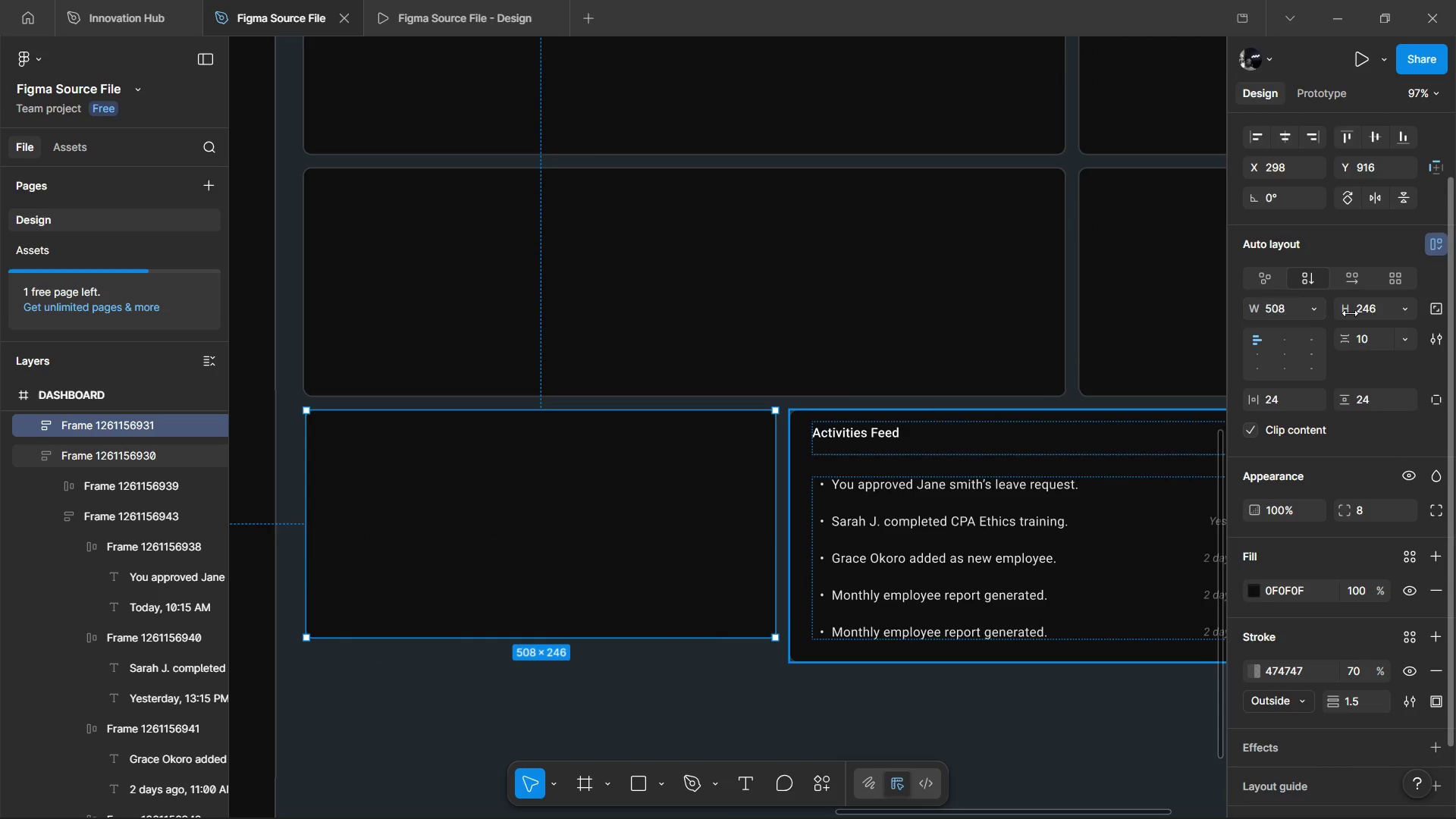 
hold_key(key=AltLeft, duration=1.05)
 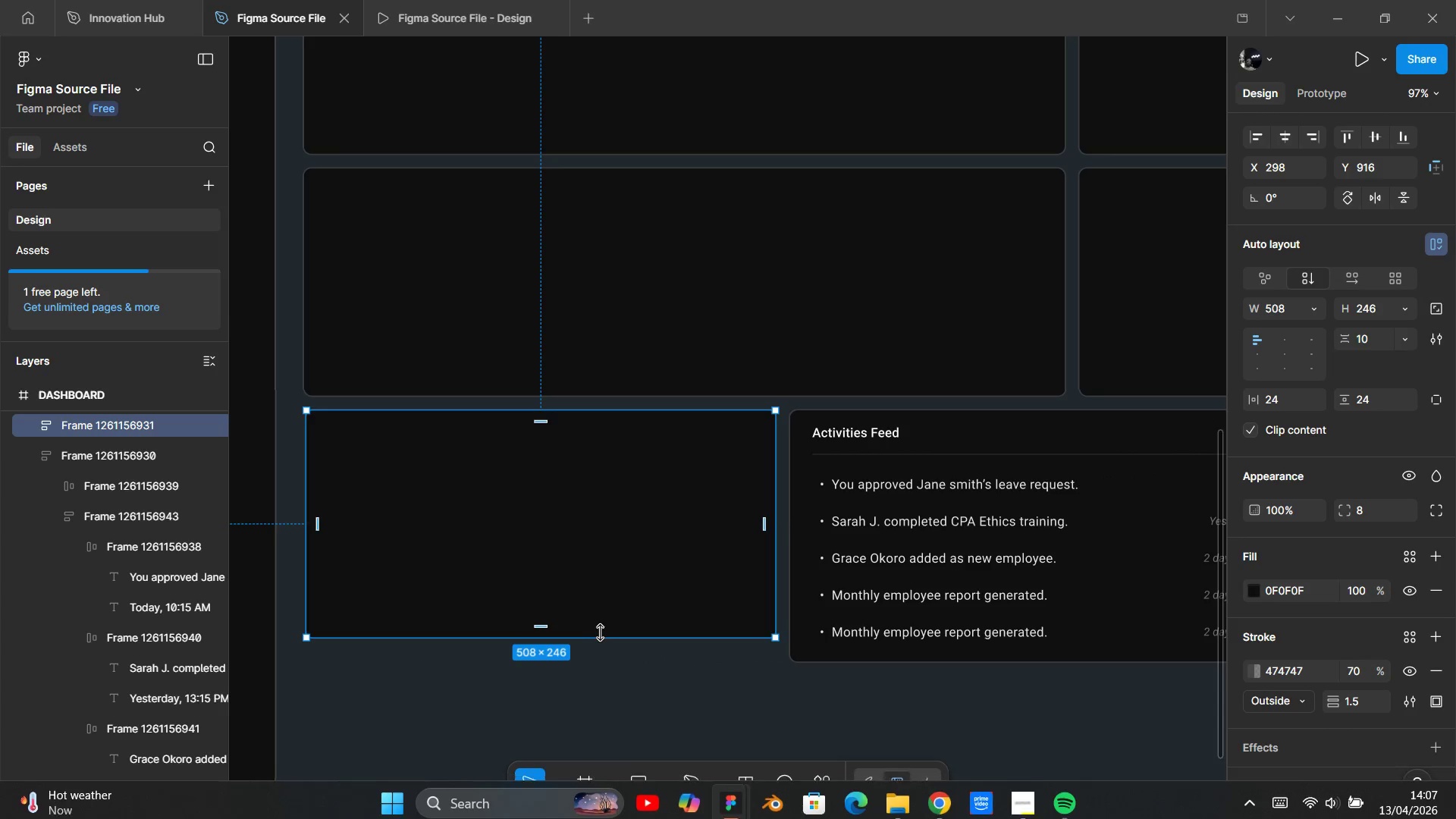 
left_click_drag(start_coordinate=[601, 637], to_coordinate=[609, 661])
 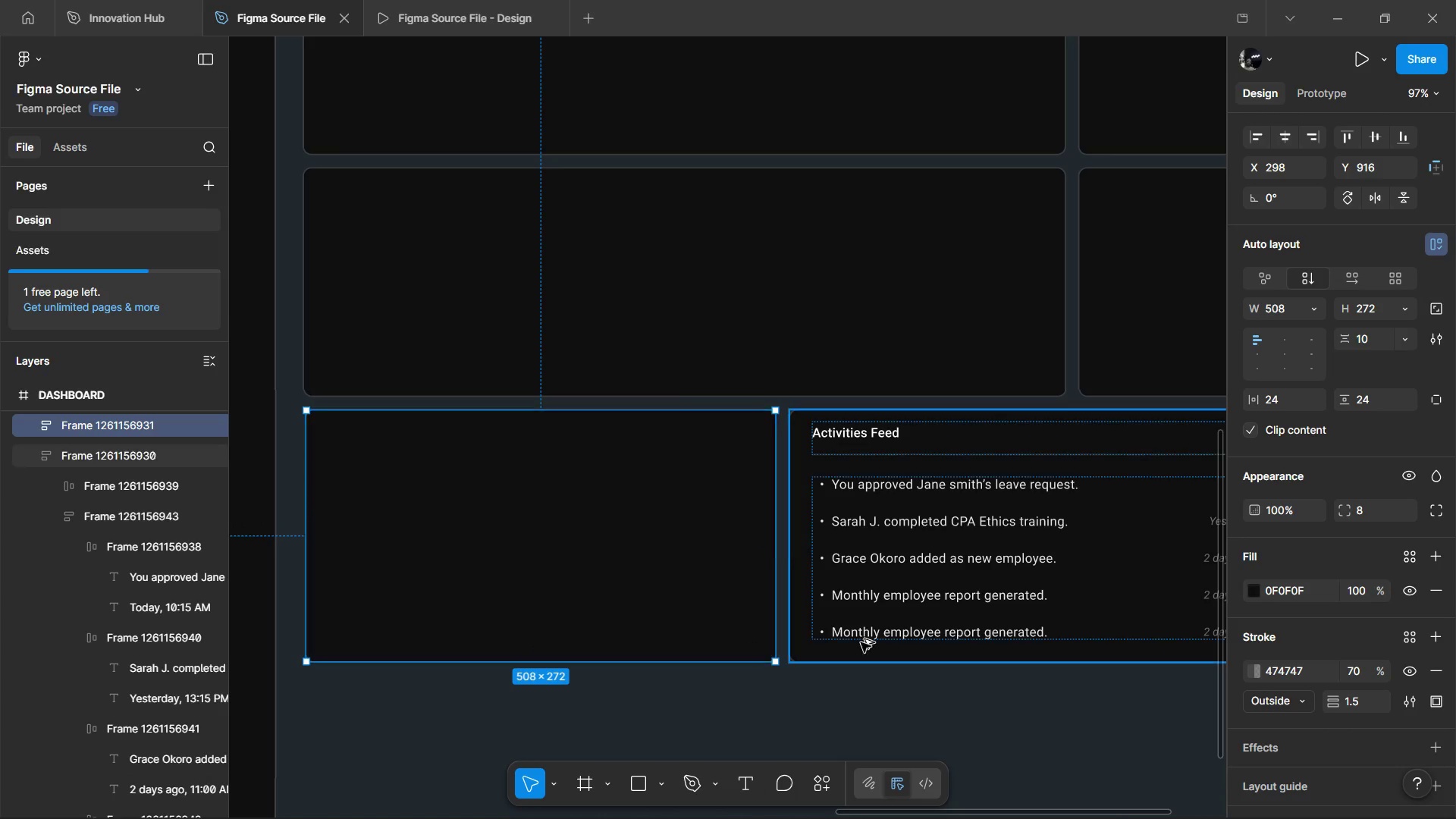 
hold_key(key=AltLeft, duration=0.56)
 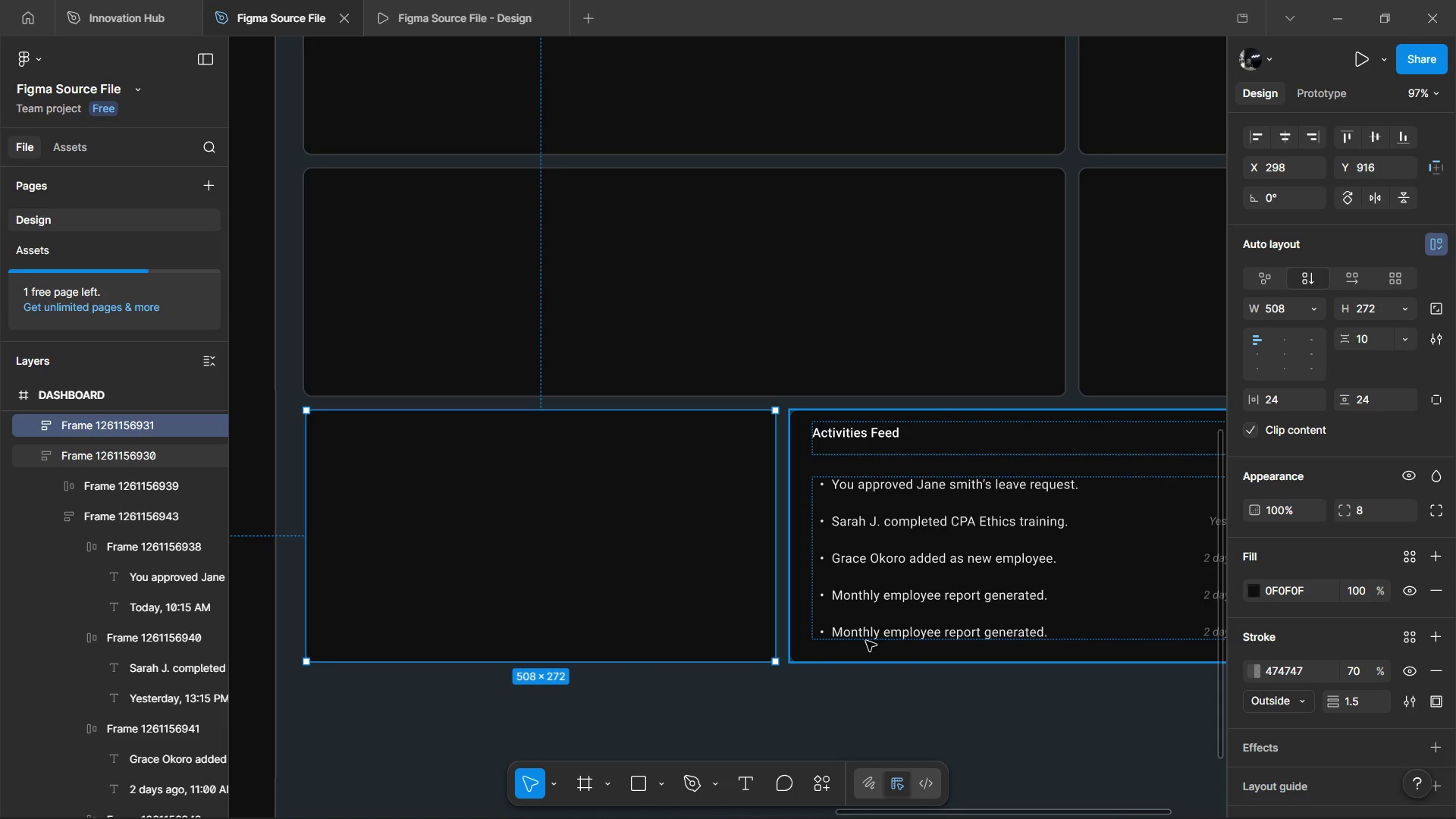 
left_click([866, 641])
 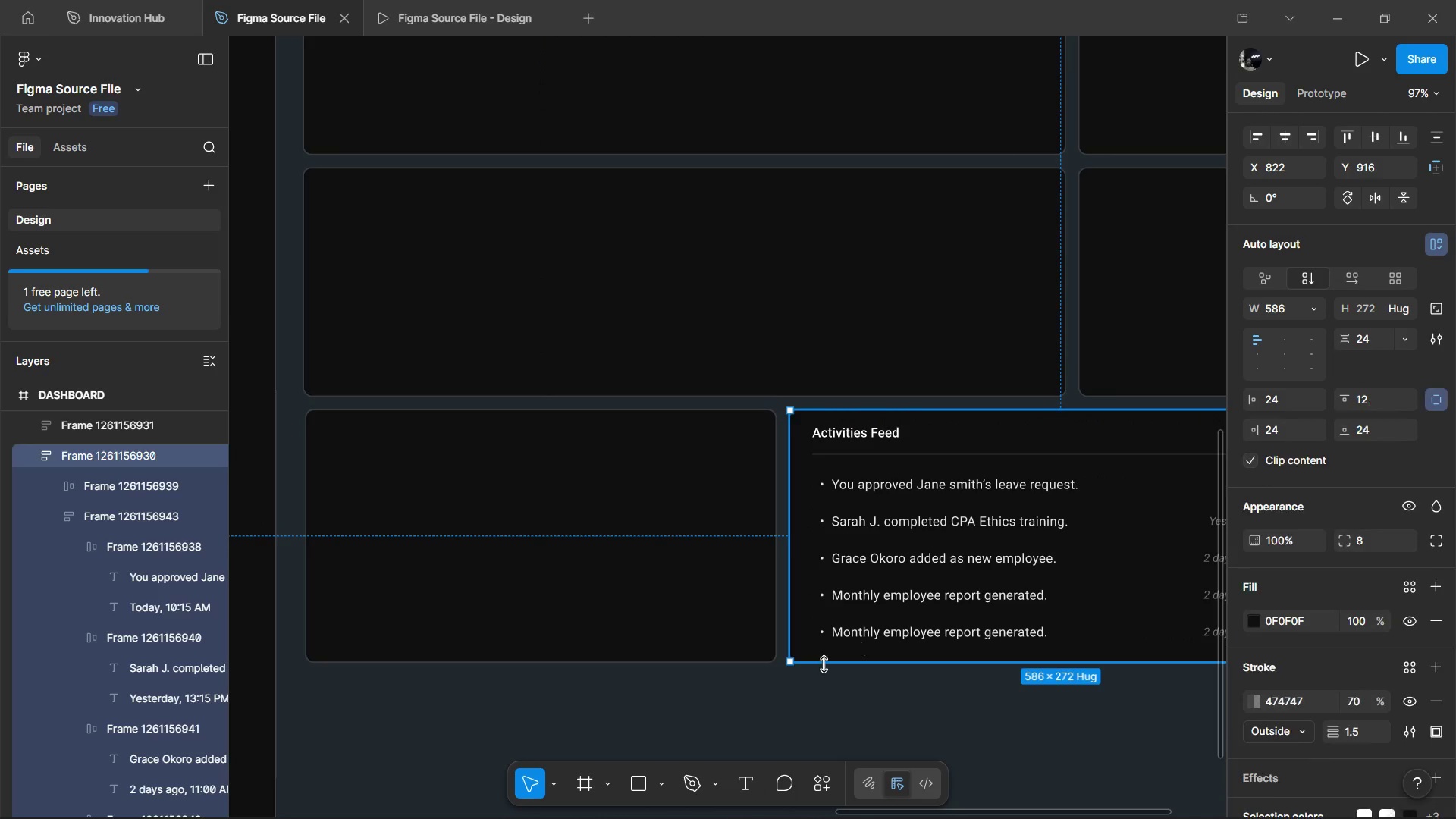 
hold_key(key=ControlLeft, duration=0.83)
scroll: coordinate [695, 662], scroll_direction: down, amount: 2.0
 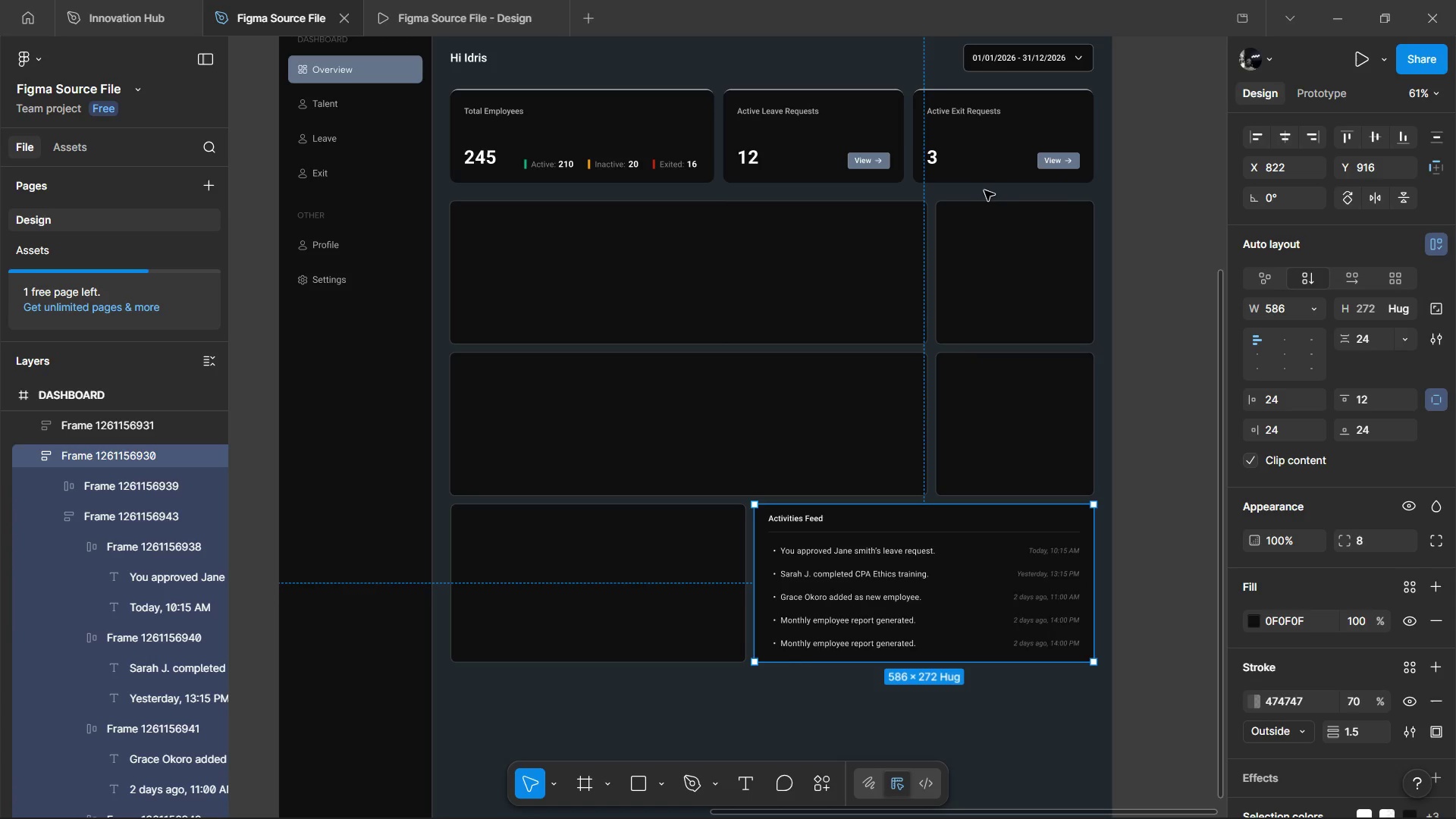 
wait(19.98)
 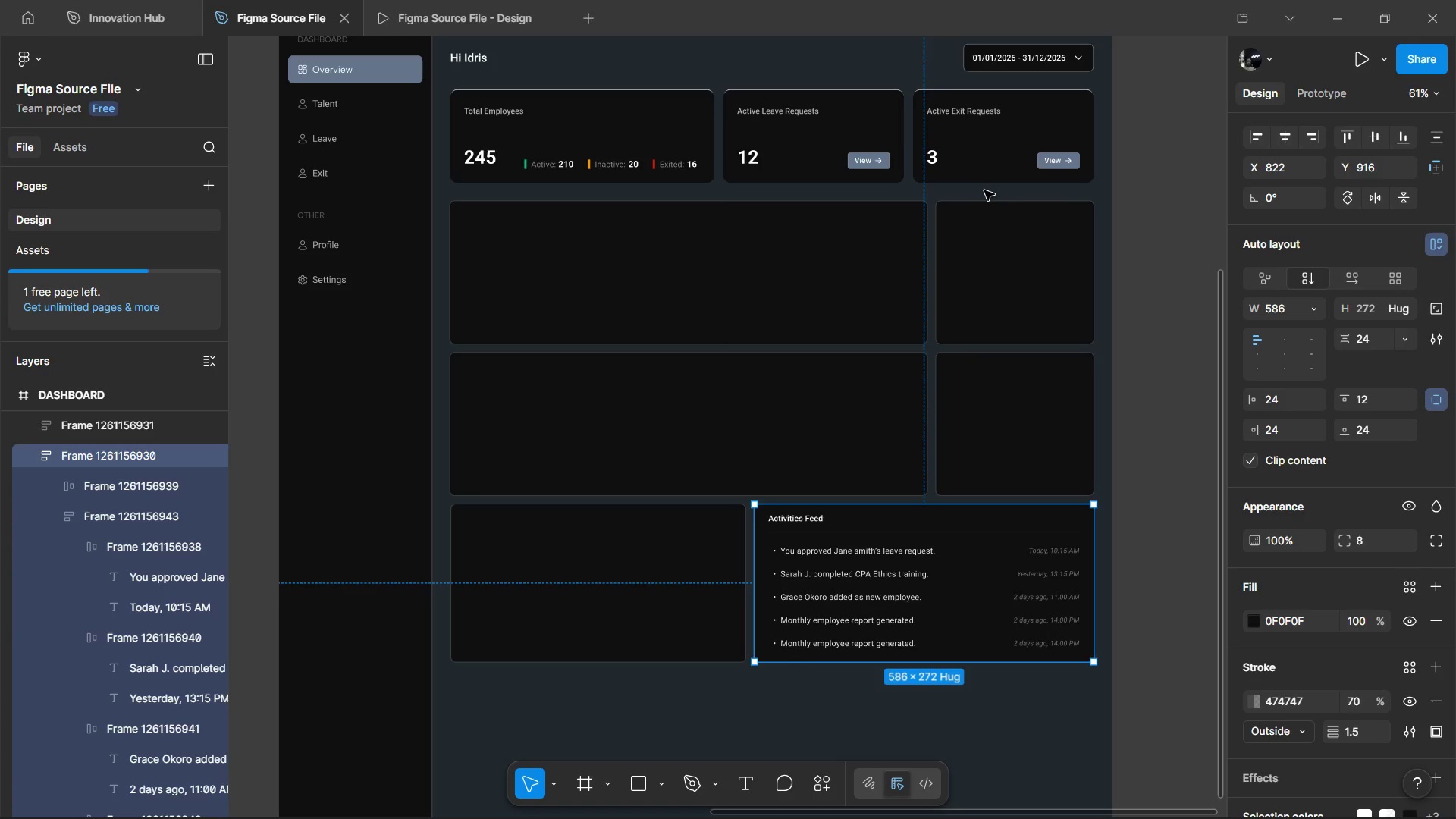 
key(Alt+AltLeft)
 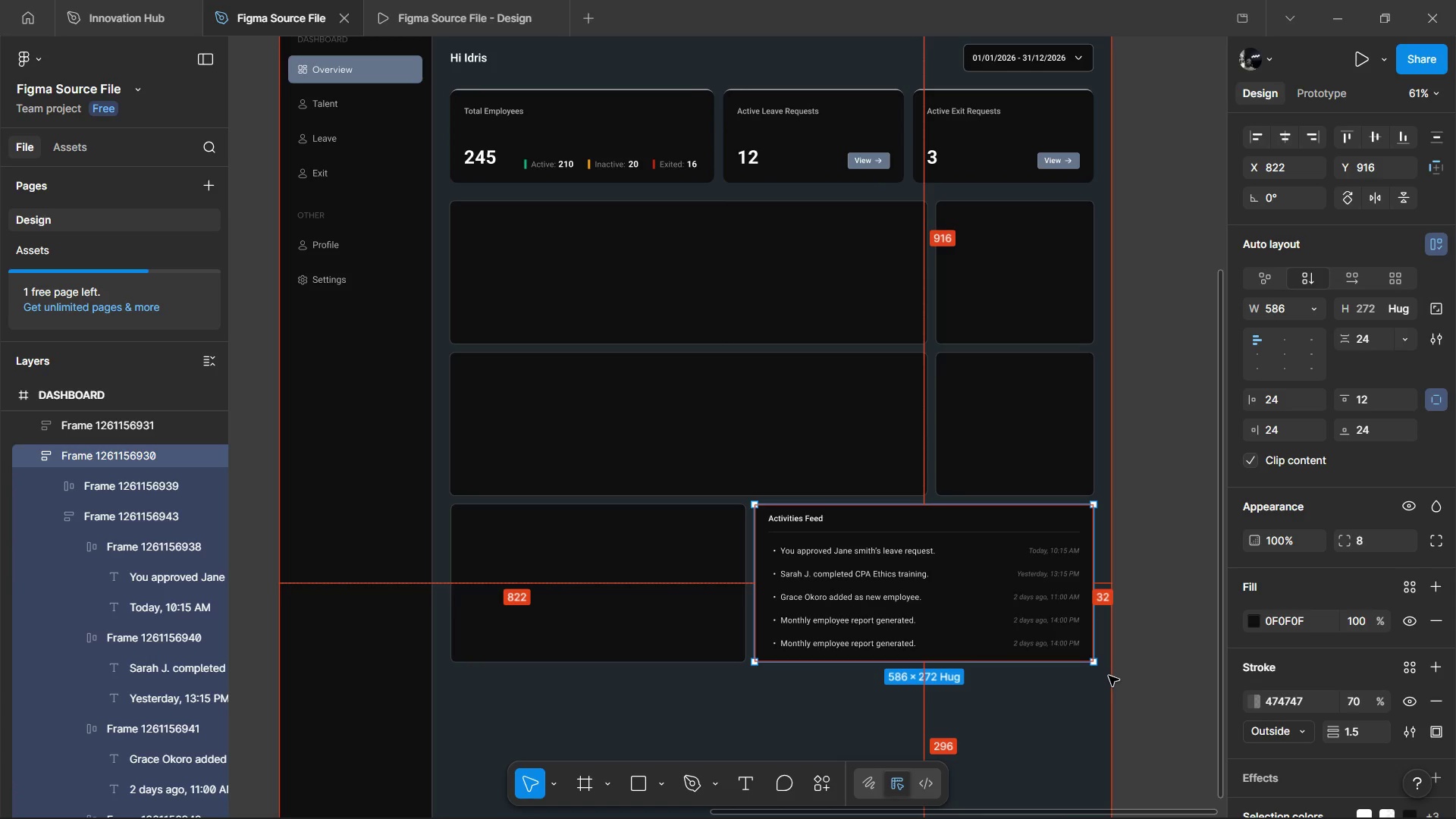 
key(Alt+Tab)